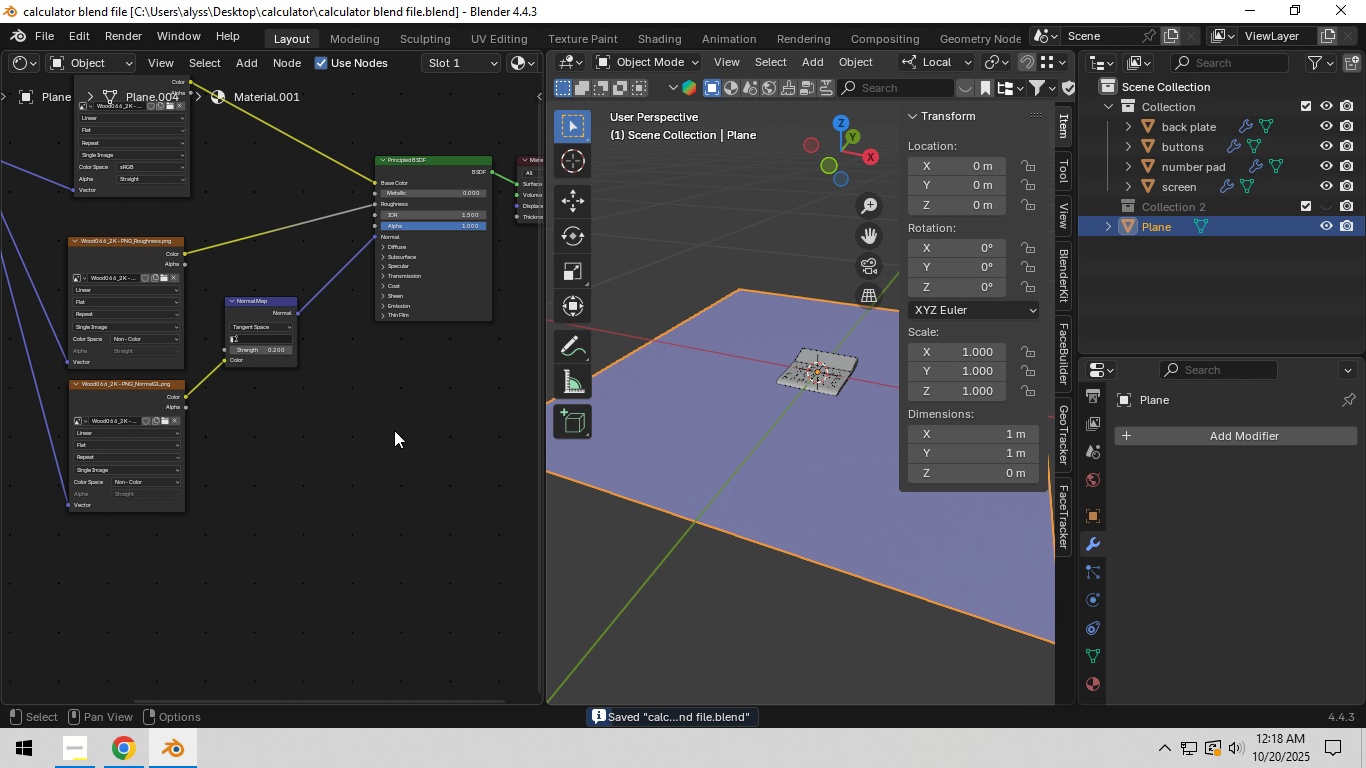 
wait(5.79)
 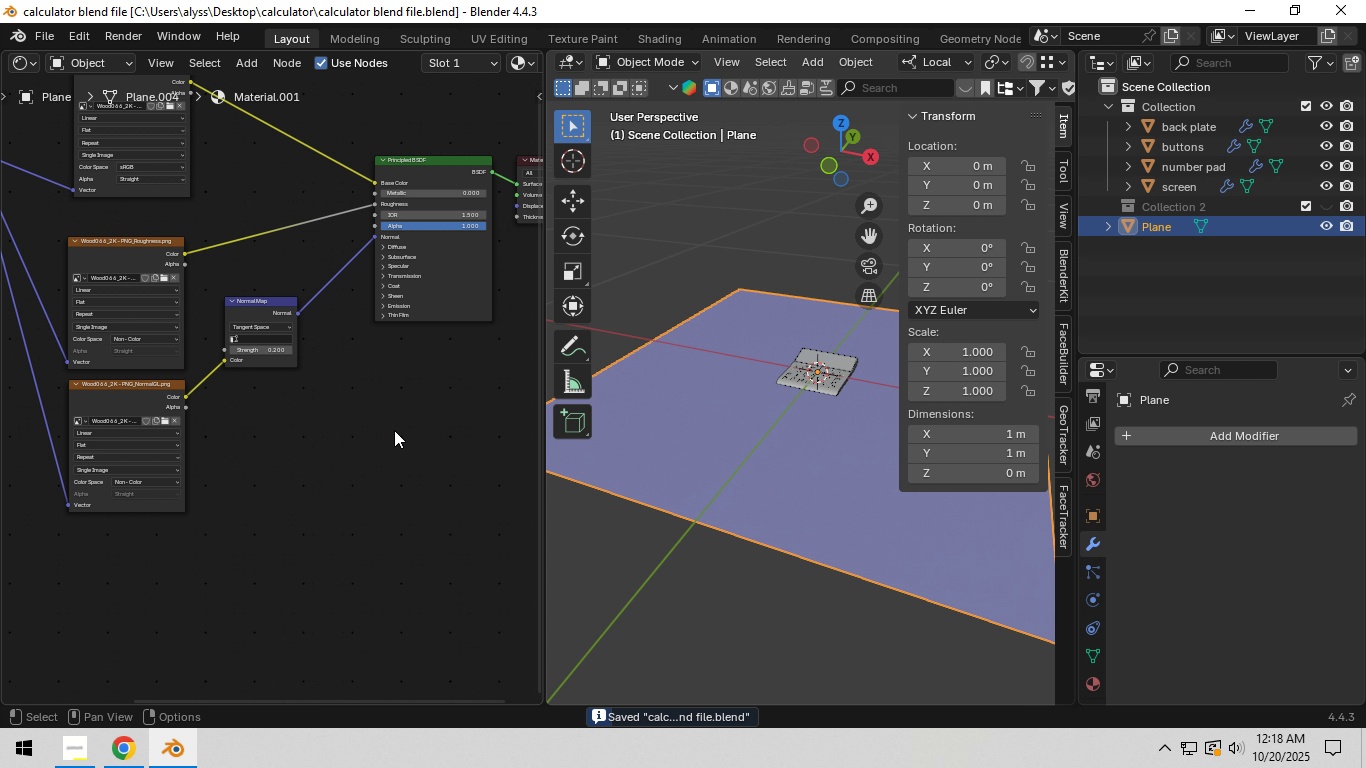 
hold_key(key=ShiftLeft, duration=0.47)
 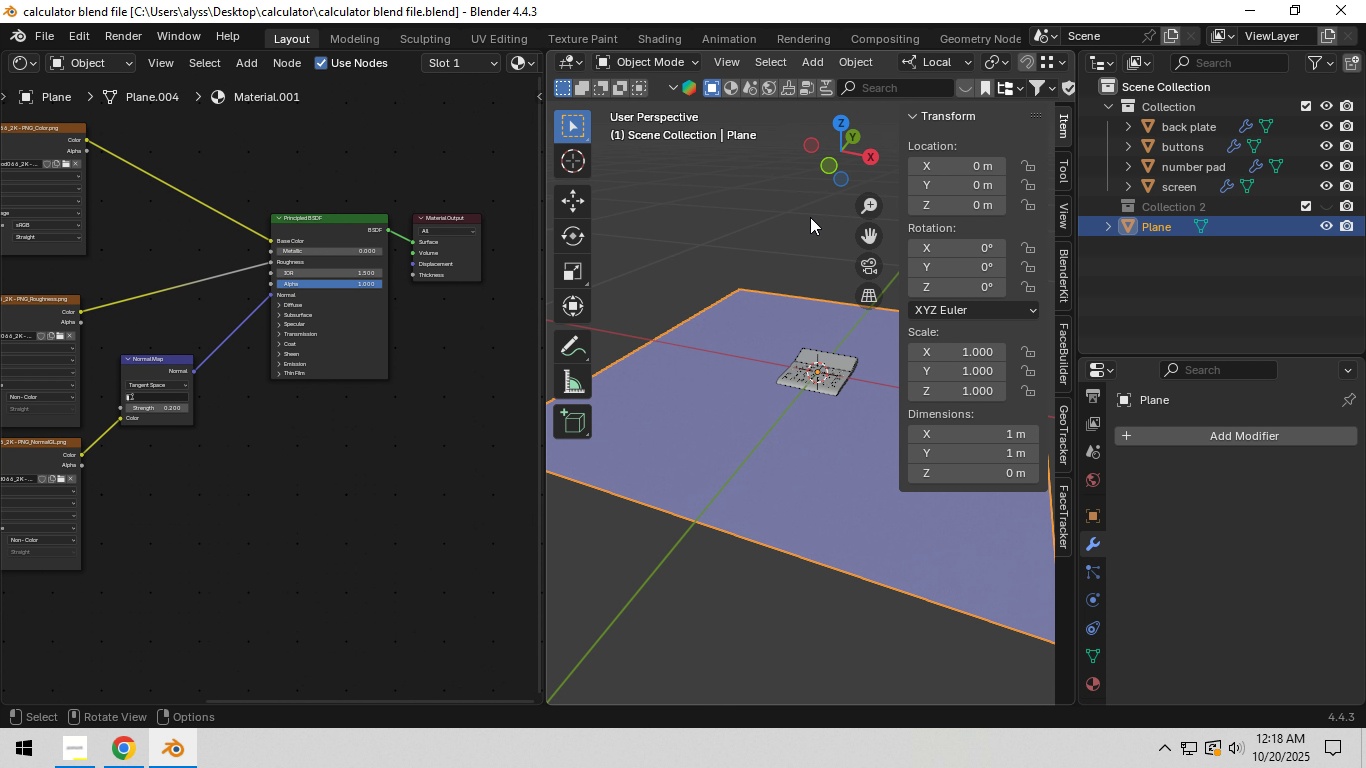 
key(N)
 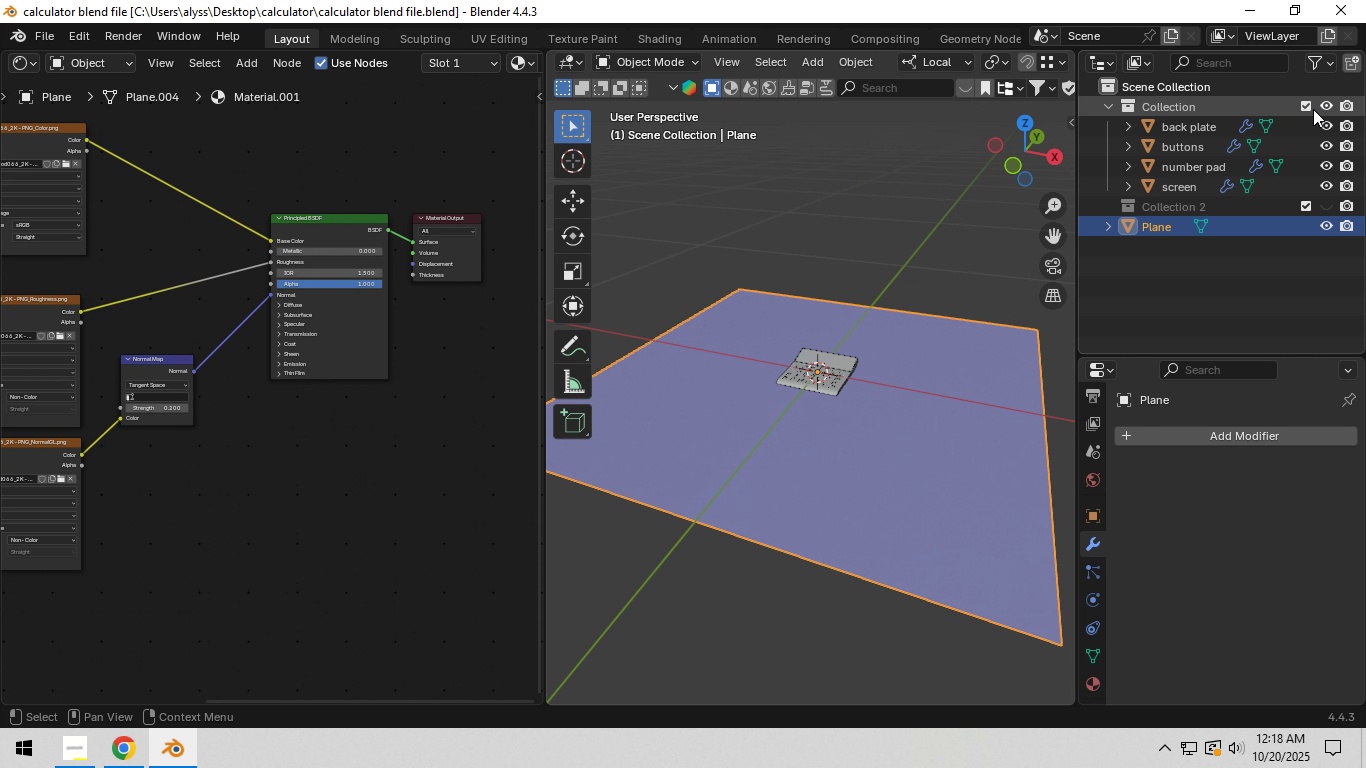 
left_click([1304, 105])
 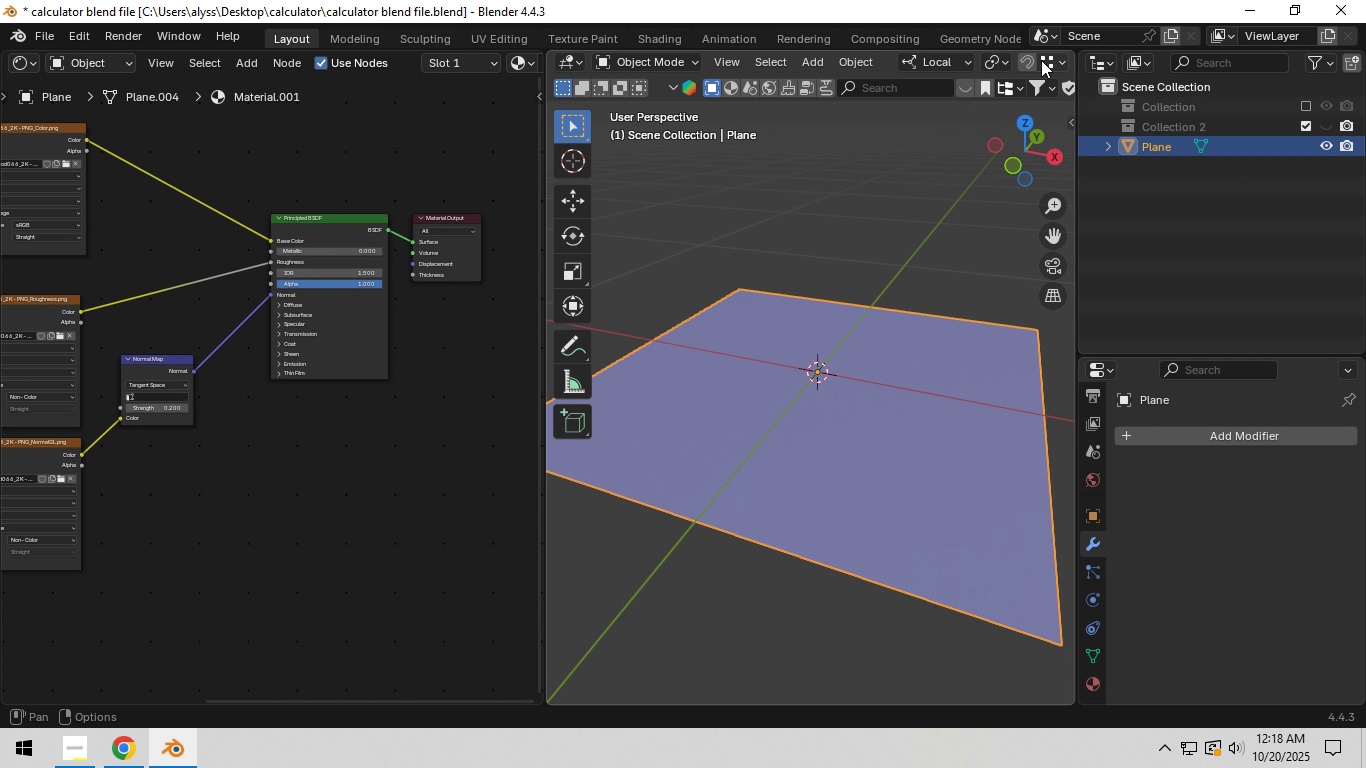 
scroll: coordinate [1040, 64], scroll_direction: down, amount: 10.0
 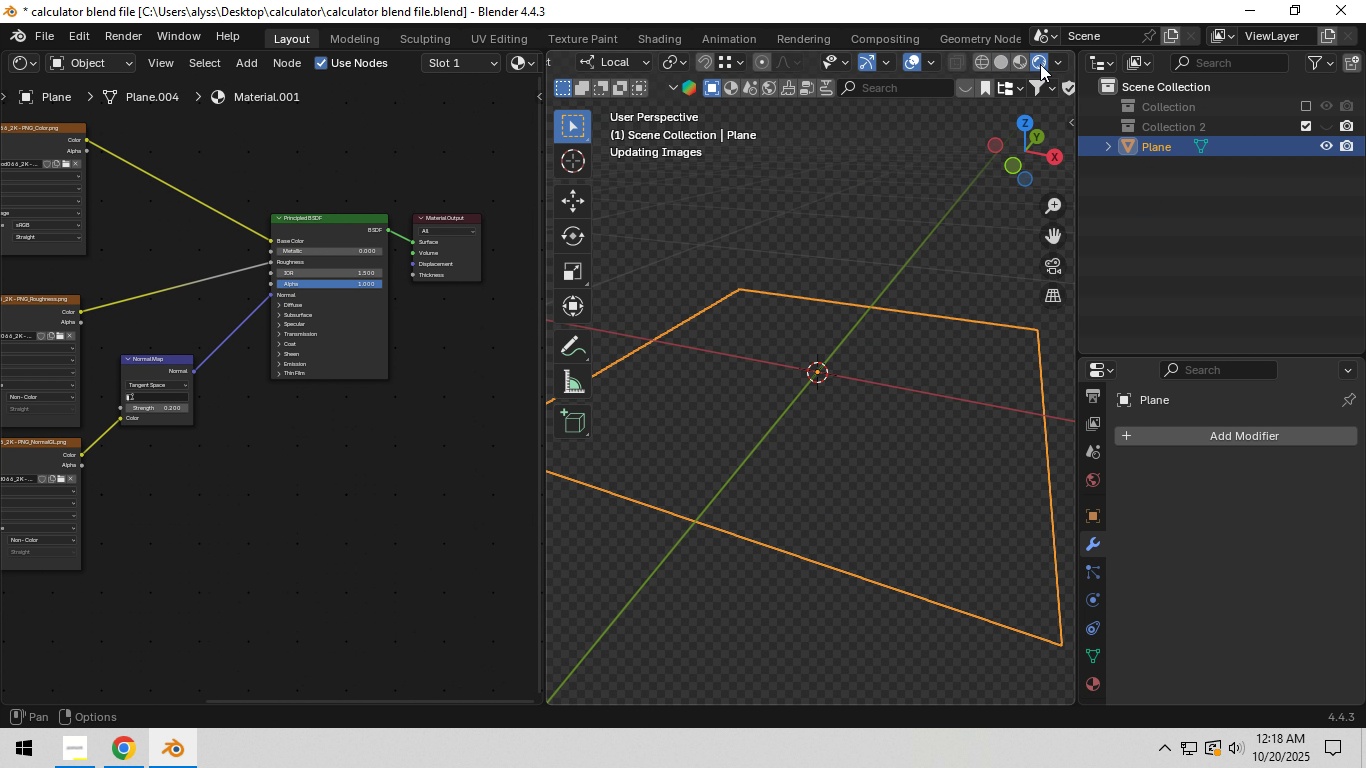 
left_click([1040, 64])
 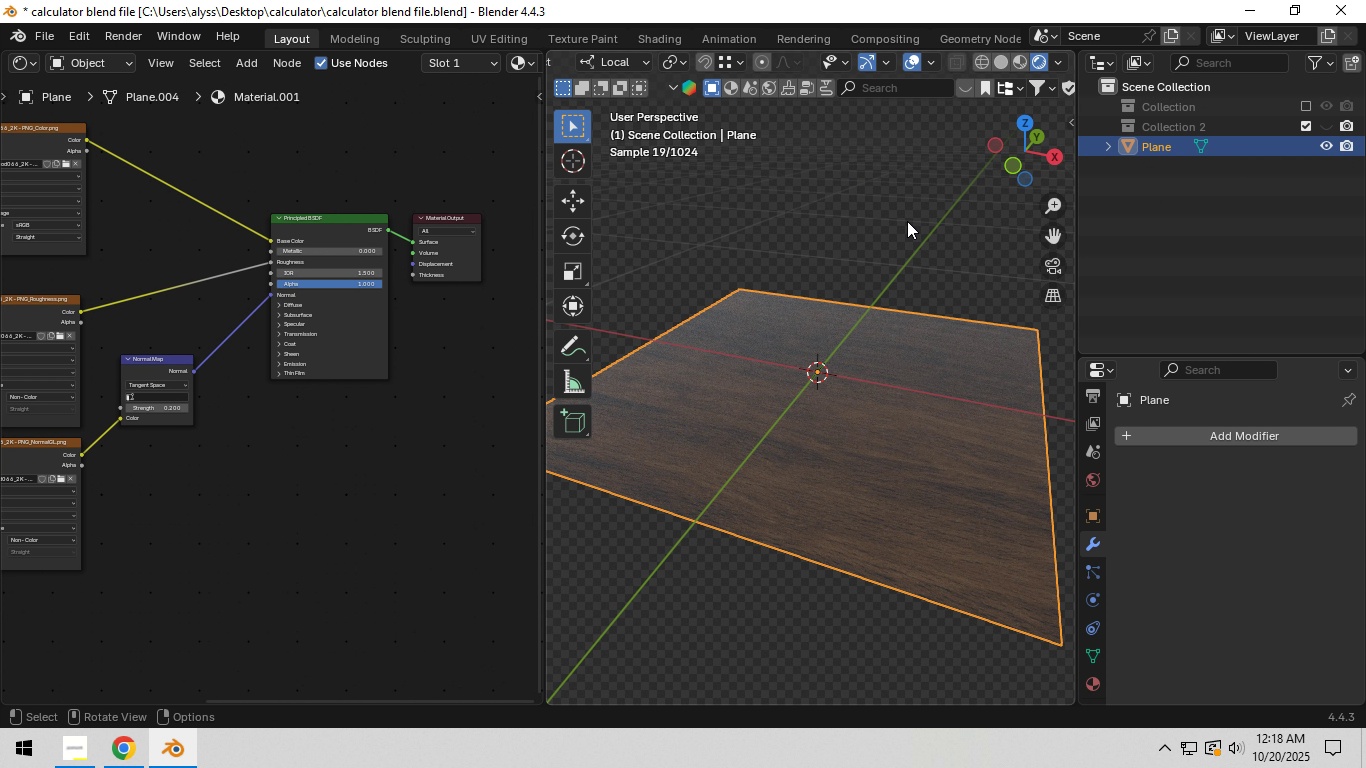 
left_click([906, 221])
 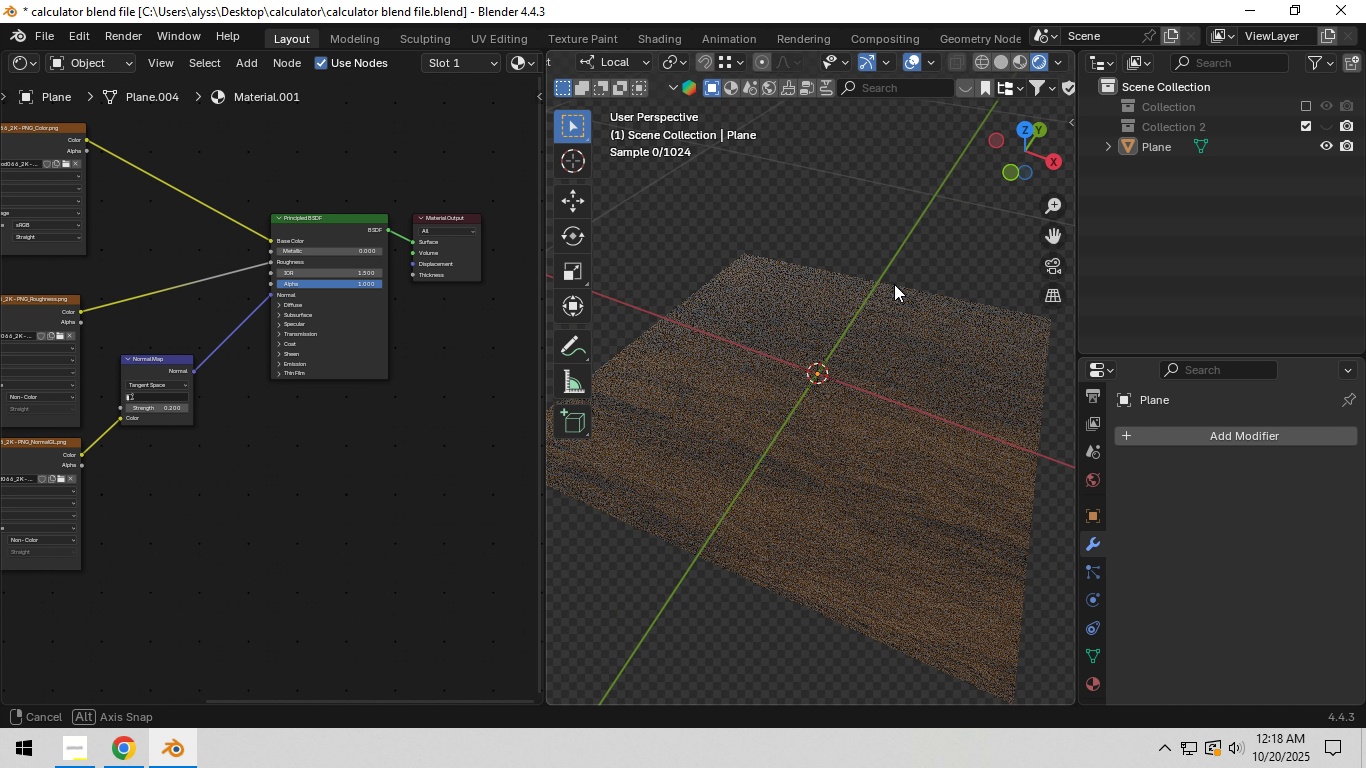 
mouse_move([871, 302])
 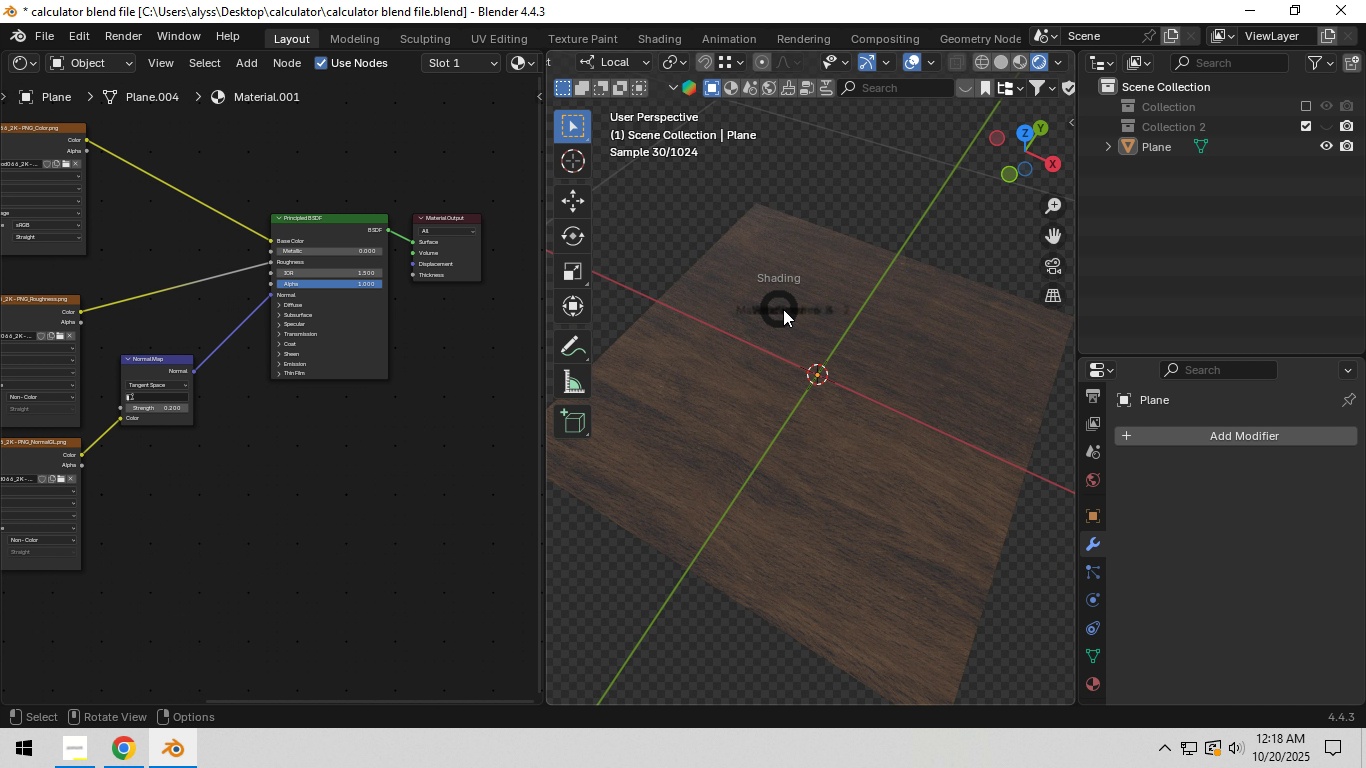 
hold_key(key=Z, duration=1.12)
 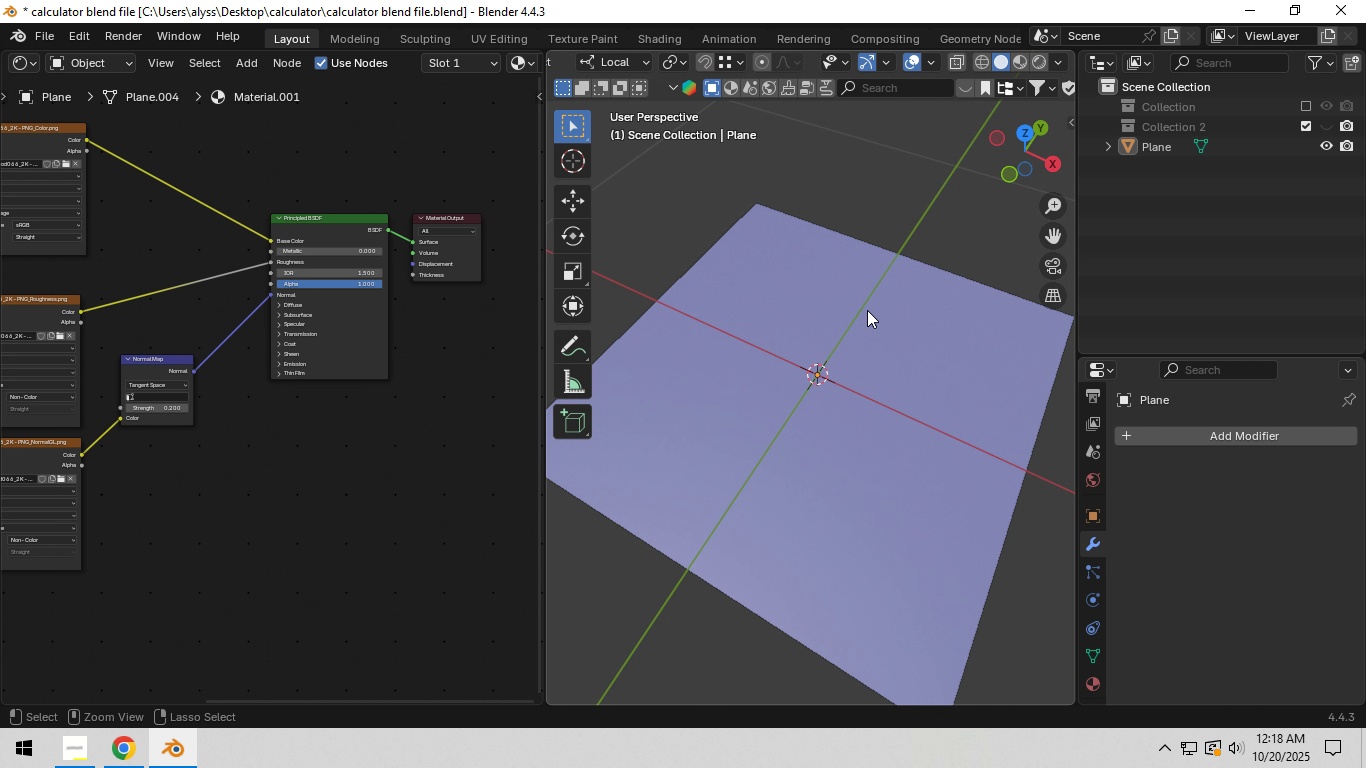 
key(Control+S)
 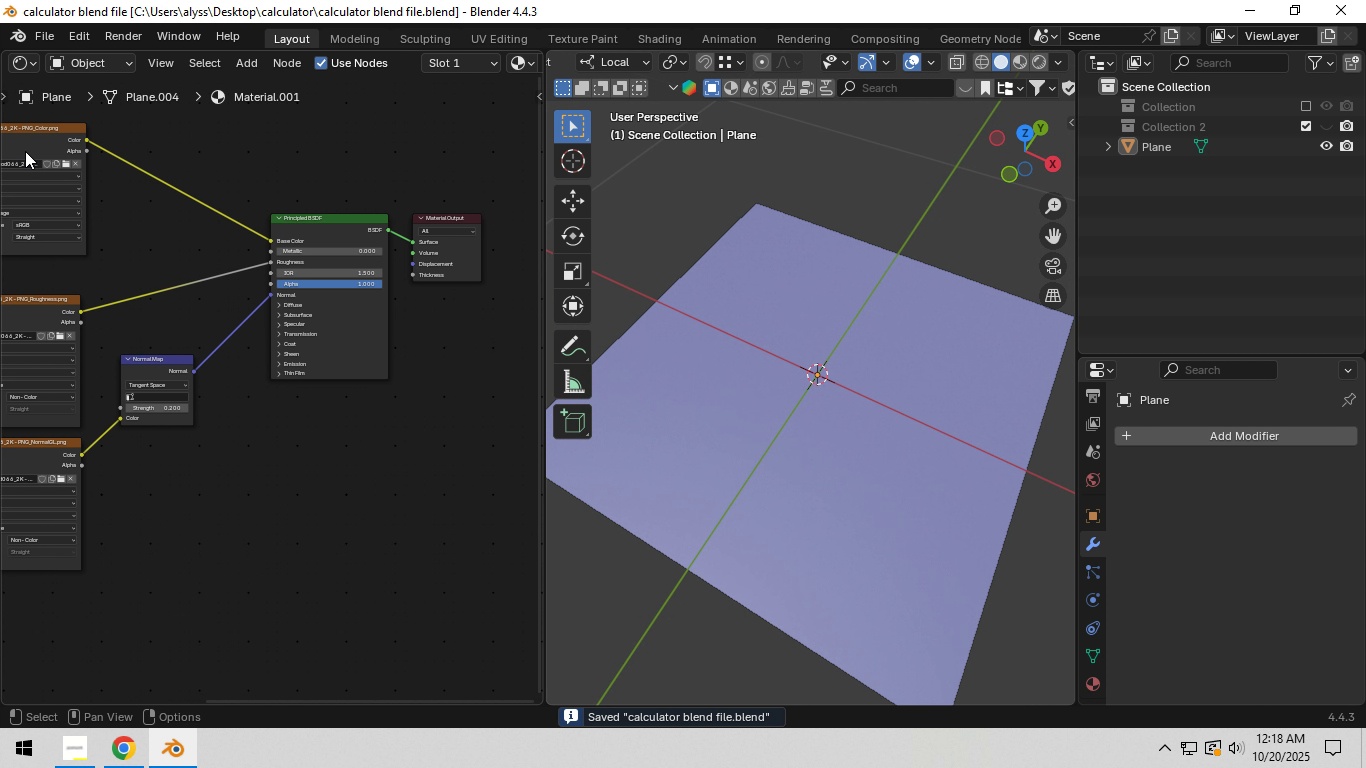 
left_click([33, 143])
 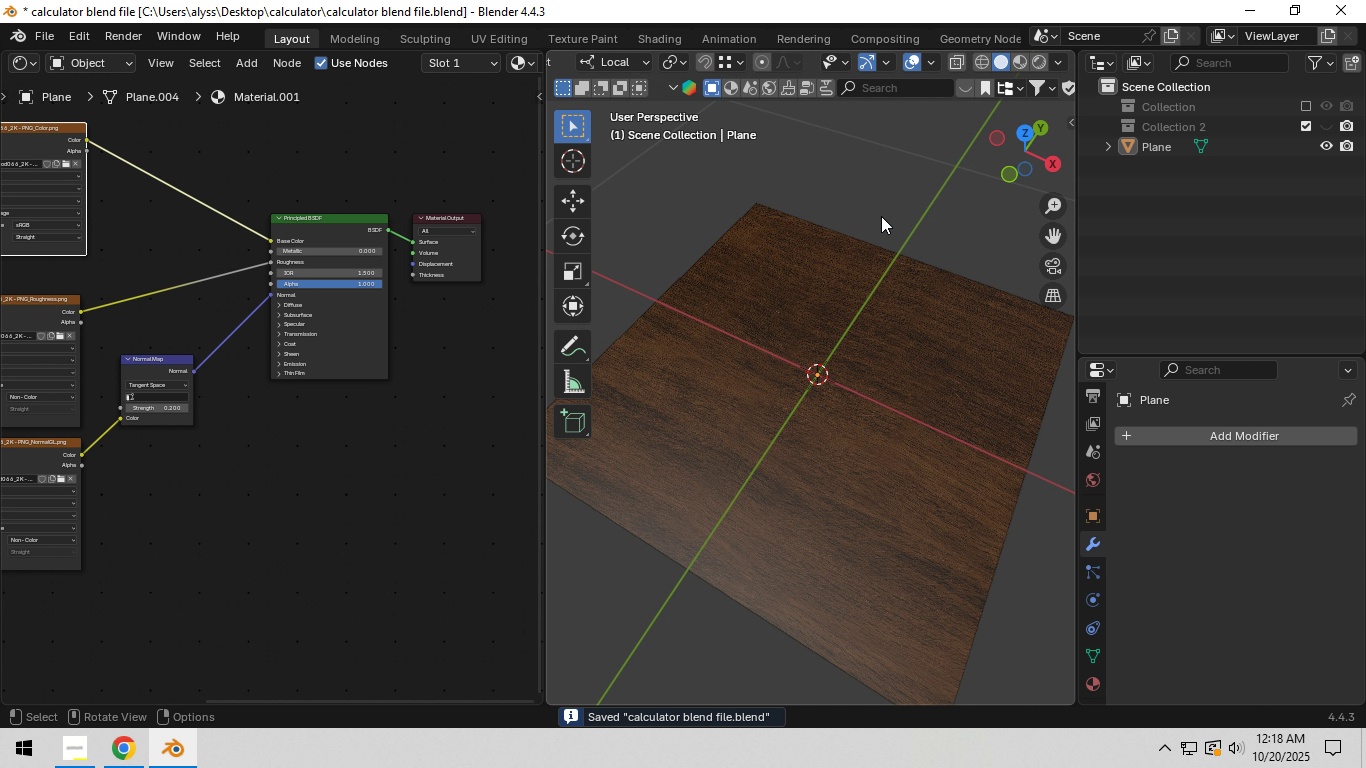 
left_click([879, 193])
 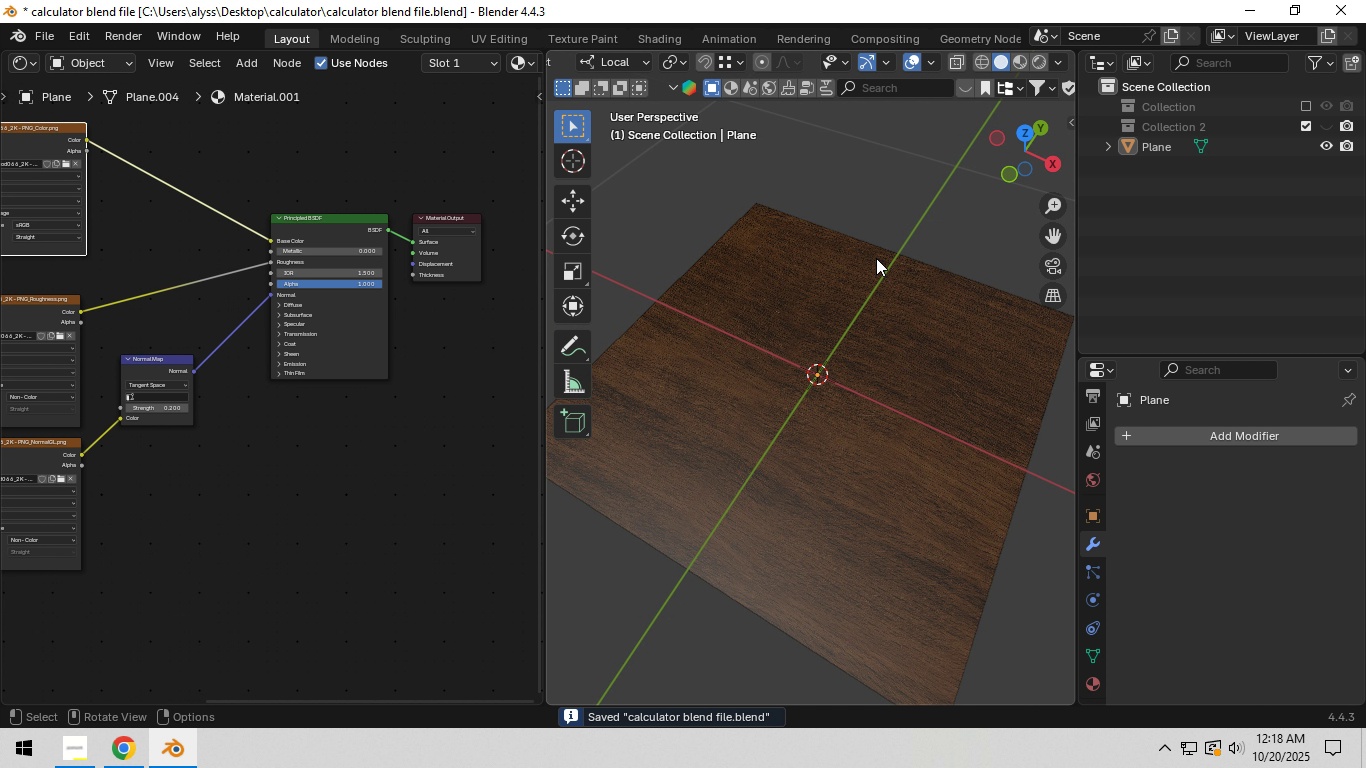 
key(Control+S)
 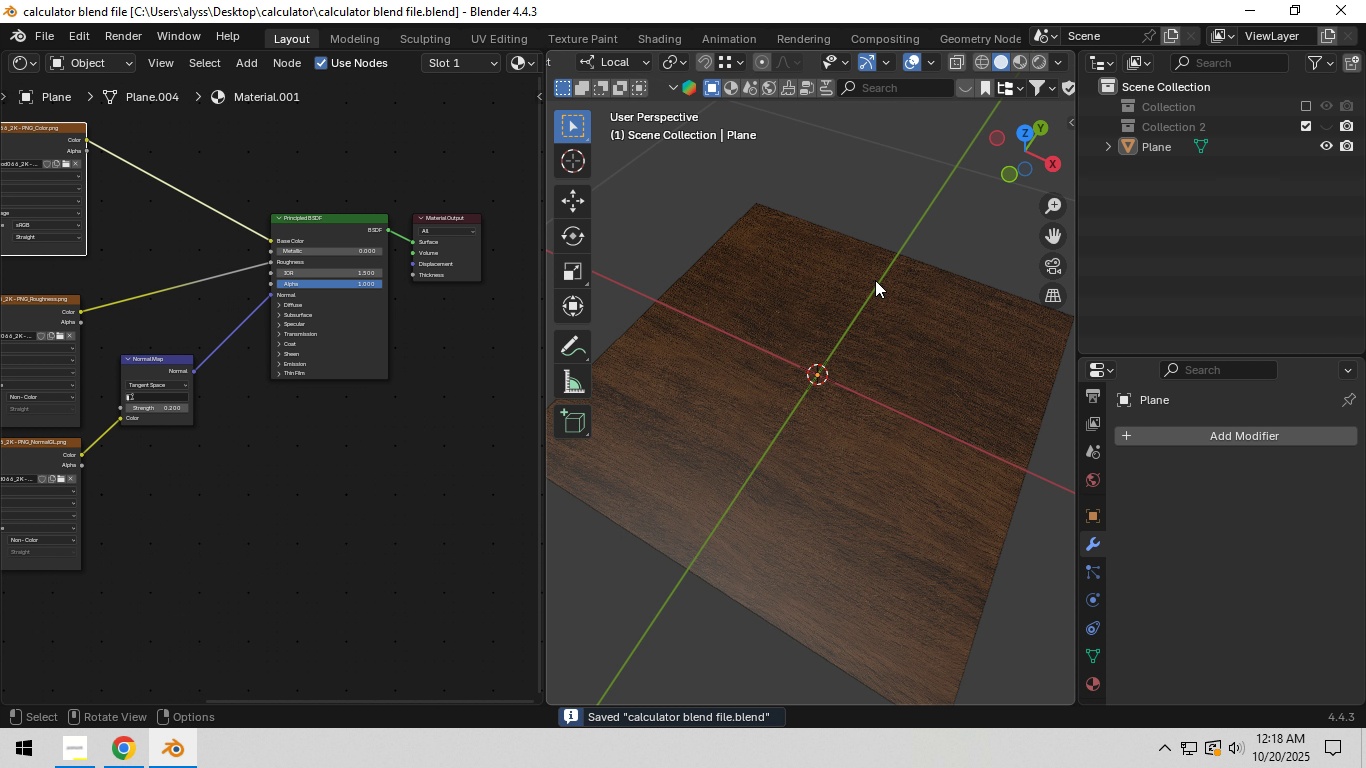 
scroll: coordinate [851, 320], scroll_direction: up, amount: 8.0
 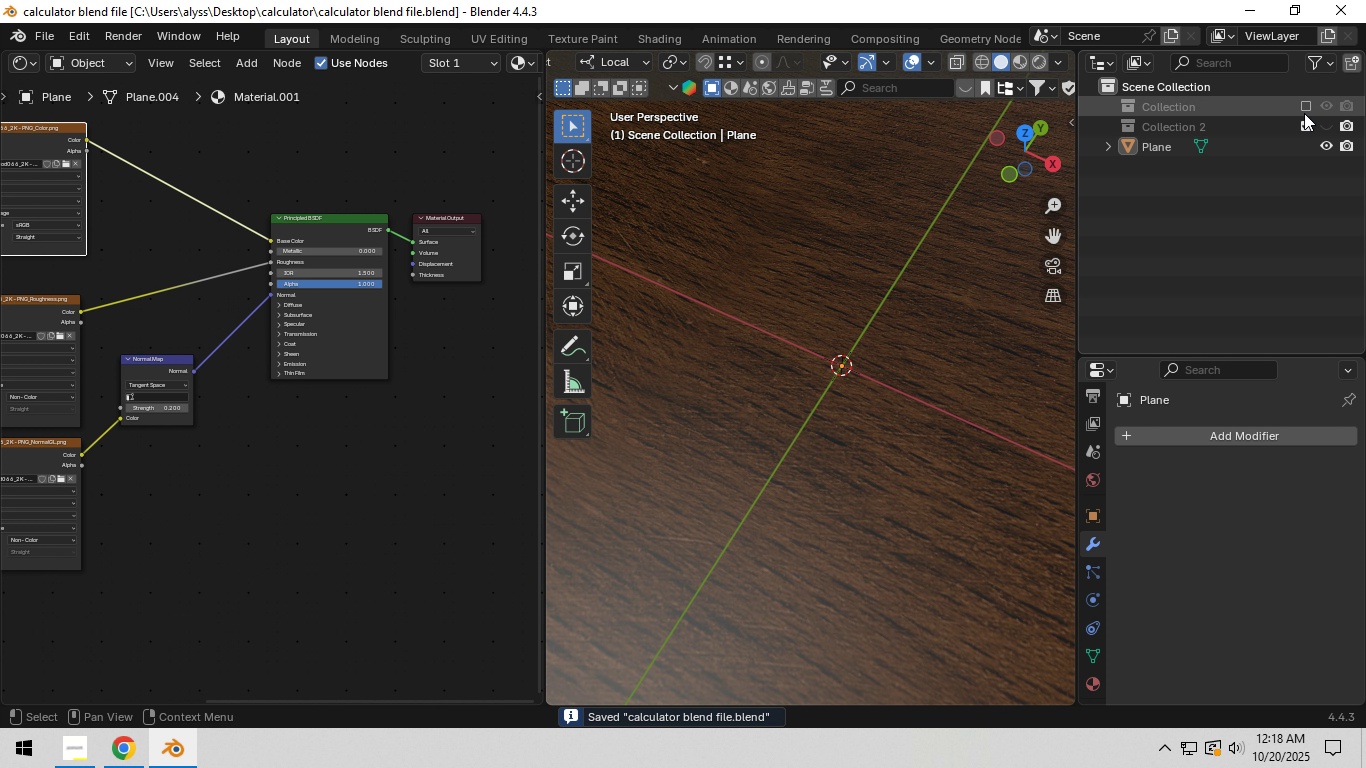 
left_click([1302, 102])
 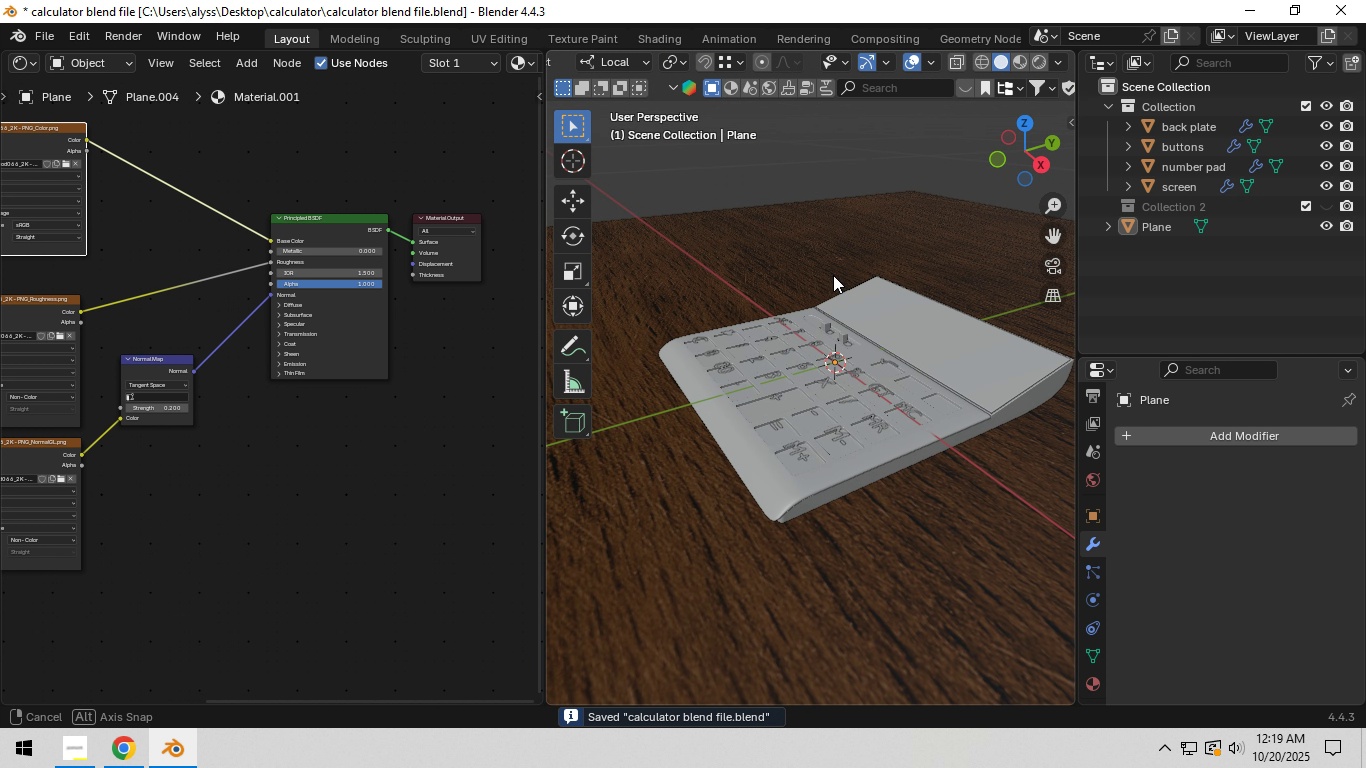 
hold_key(key=Z, duration=0.34)
 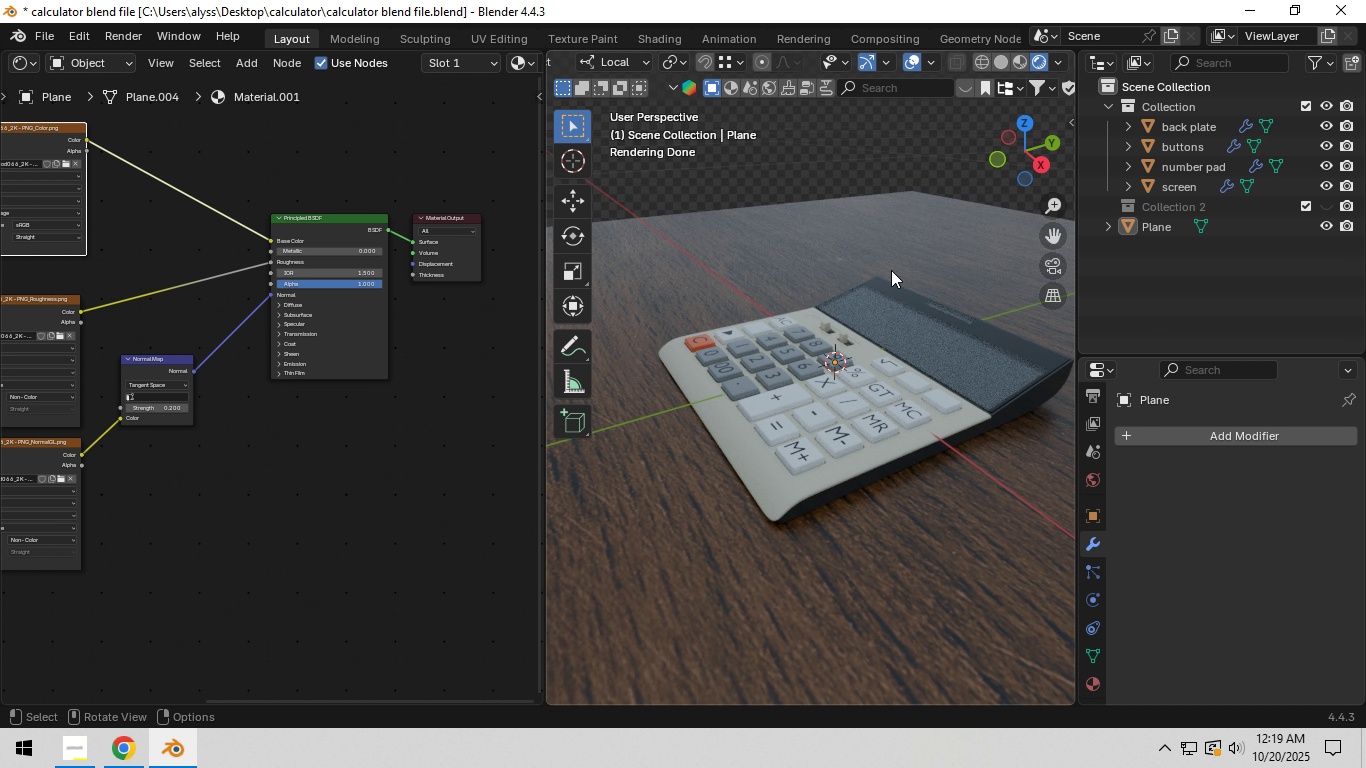 
wait(22.74)
 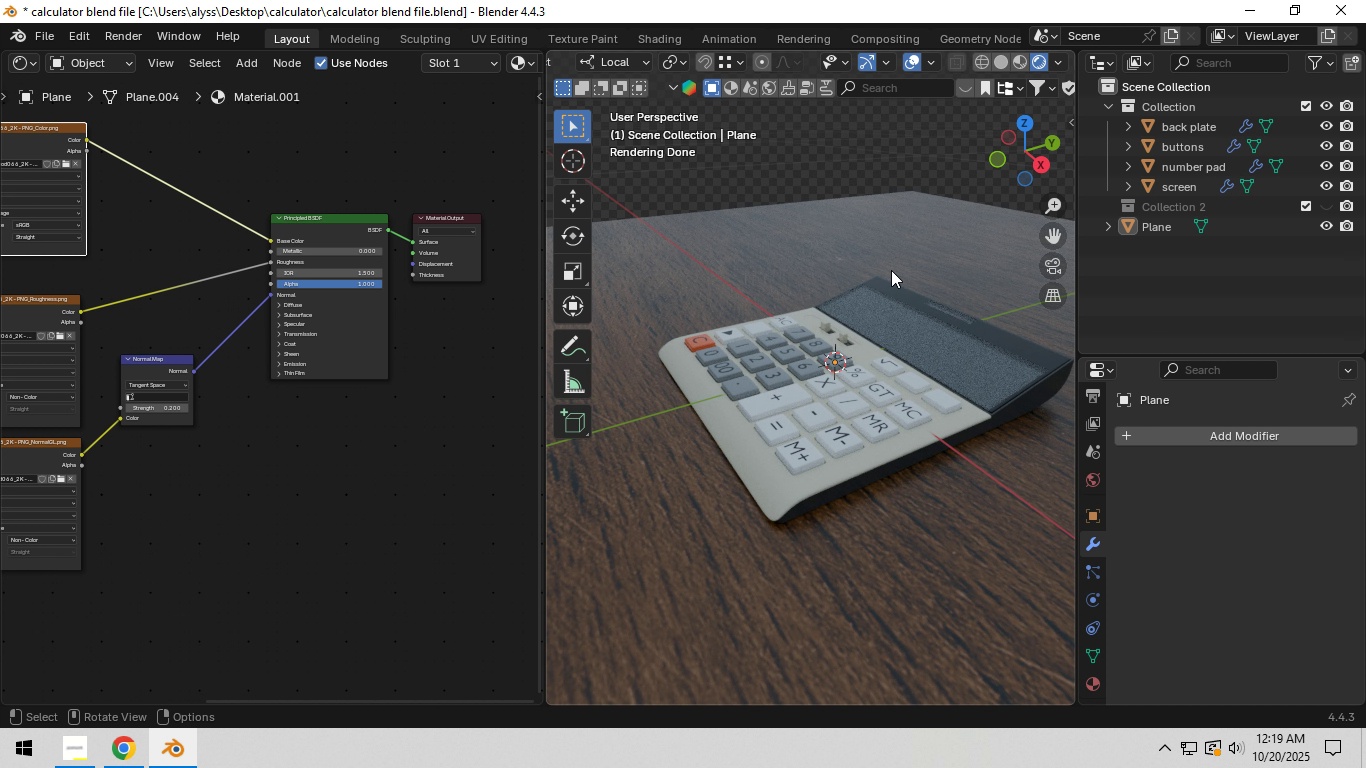 
hold_key(key=Z, duration=0.6)
 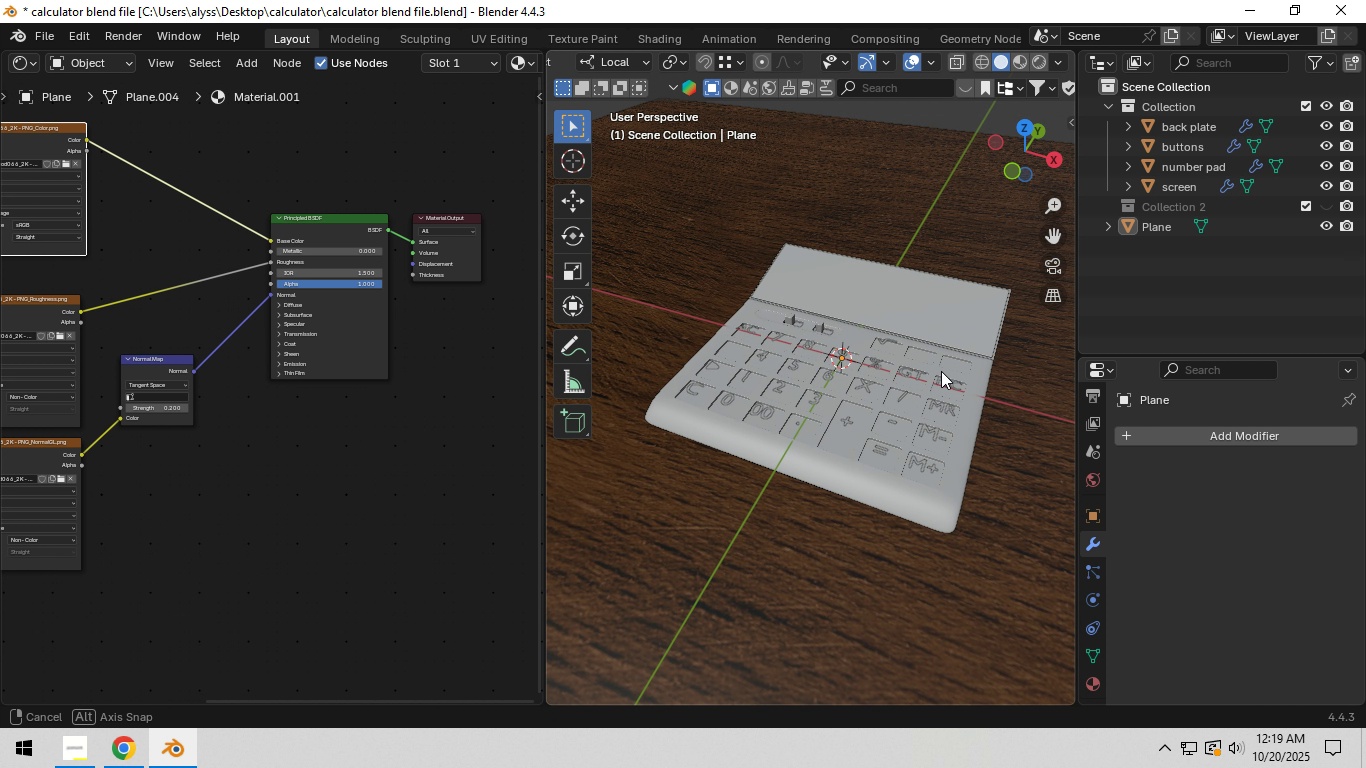 
key(Control+S)
 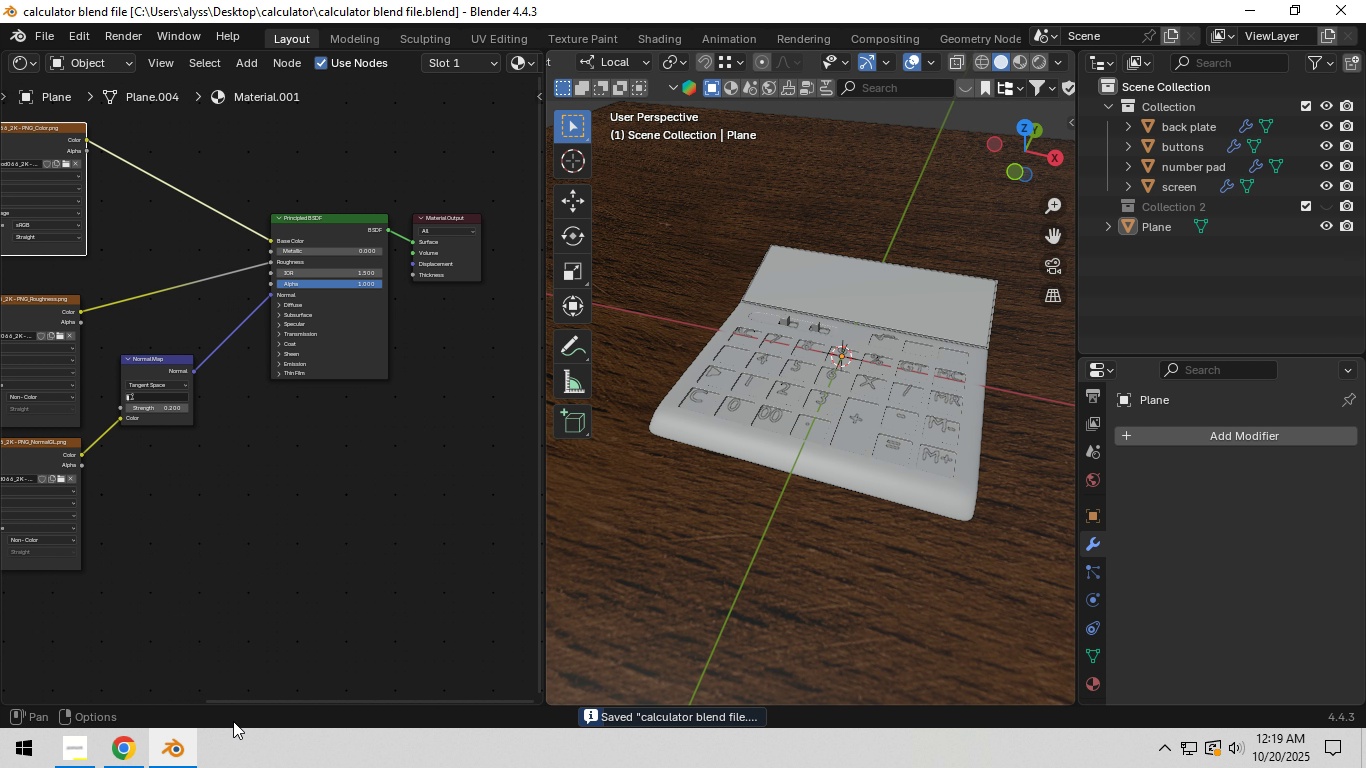 
wait(8.53)
 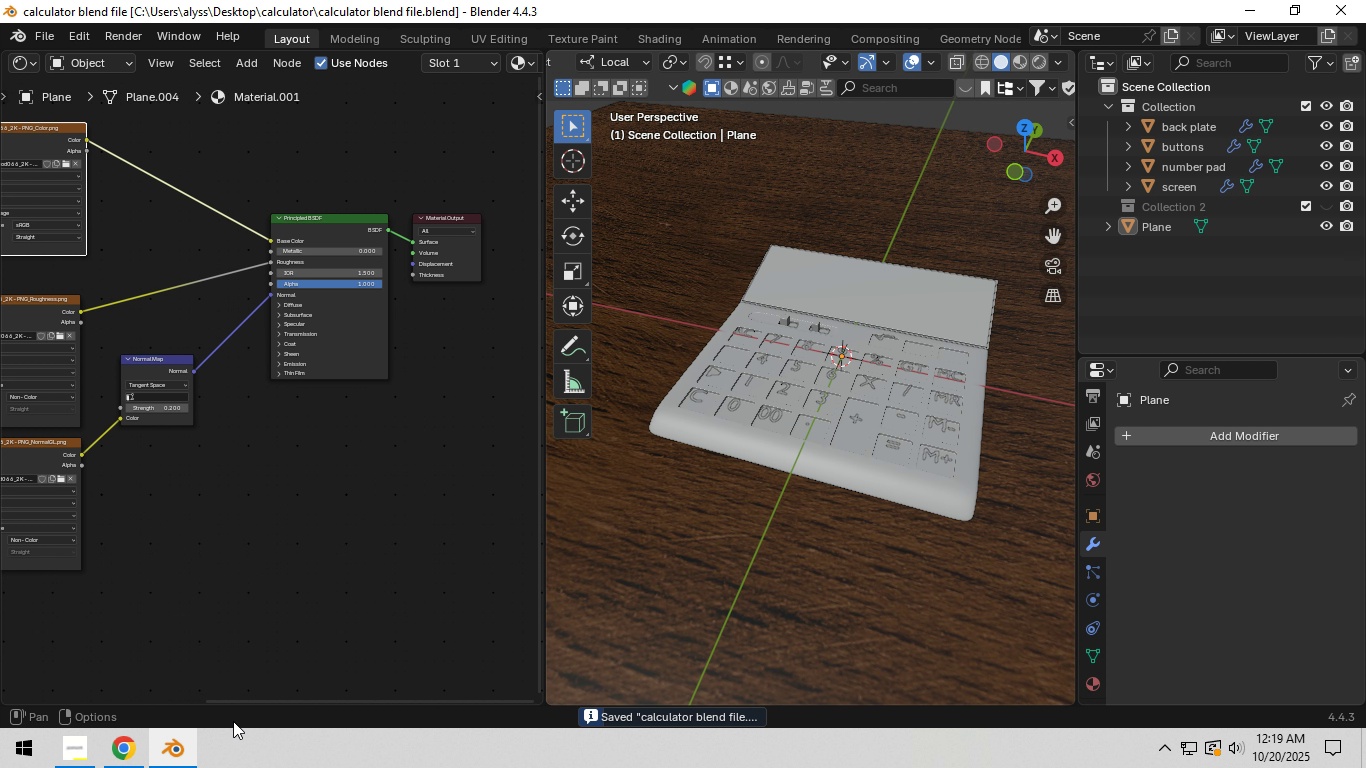 
left_click_drag(start_coordinate=[544, 628], to_coordinate=[322, 631])
 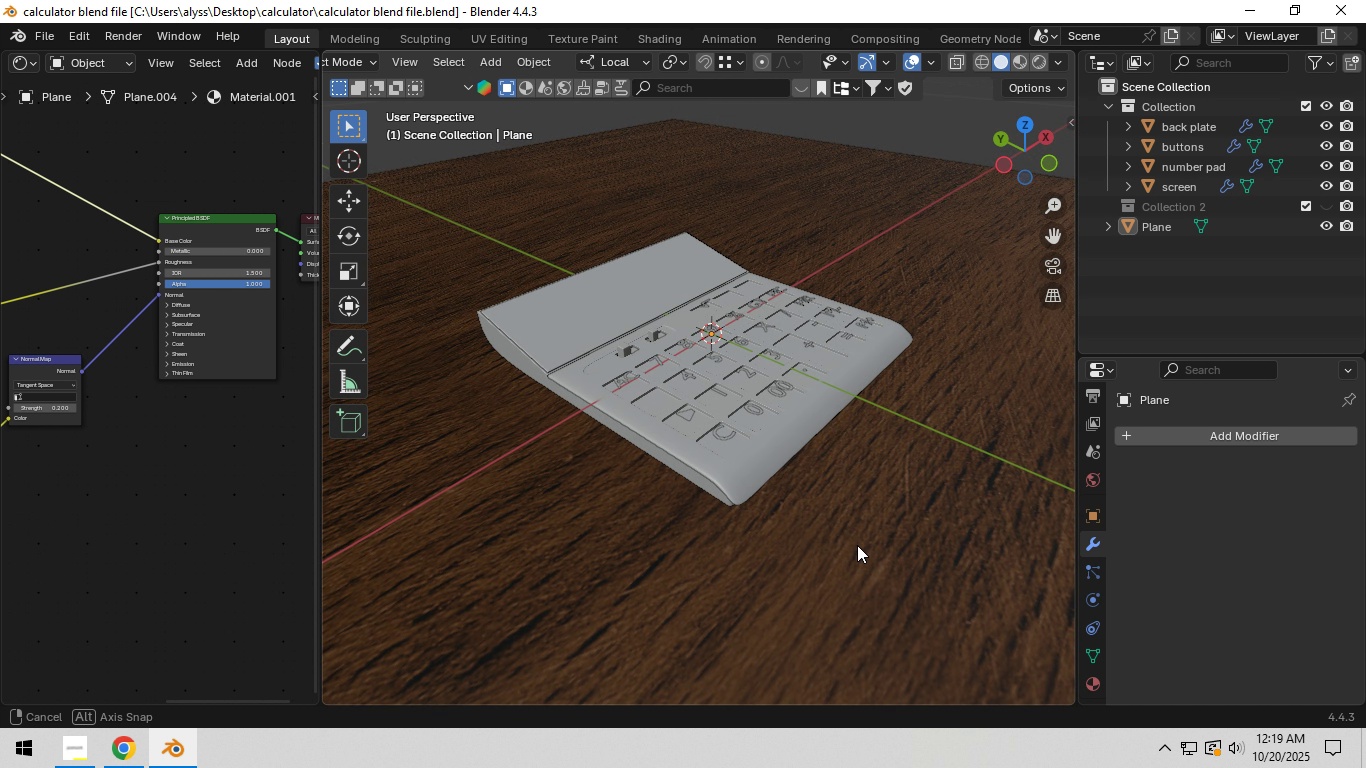 
hold_key(key=ShiftLeft, duration=0.47)
 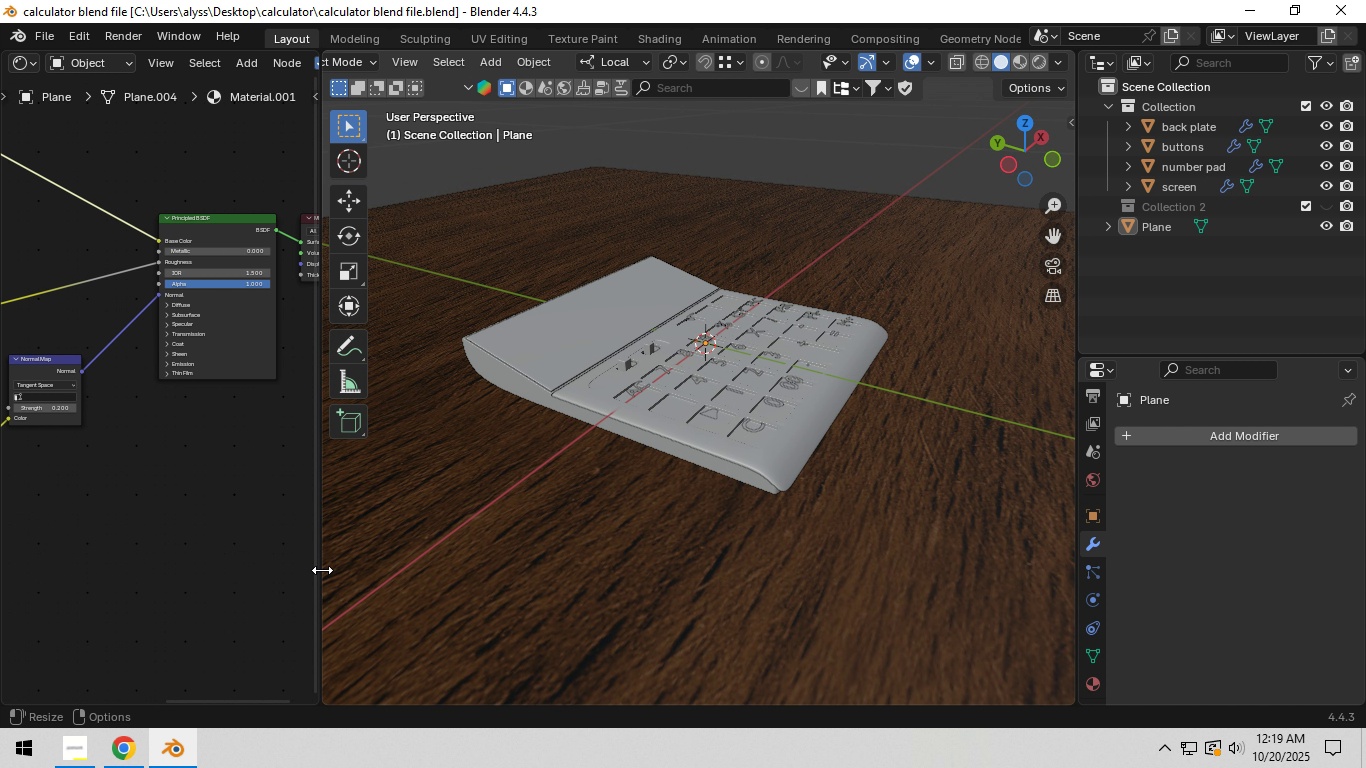 
left_click_drag(start_coordinate=[321, 570], to_coordinate=[734, 552])
 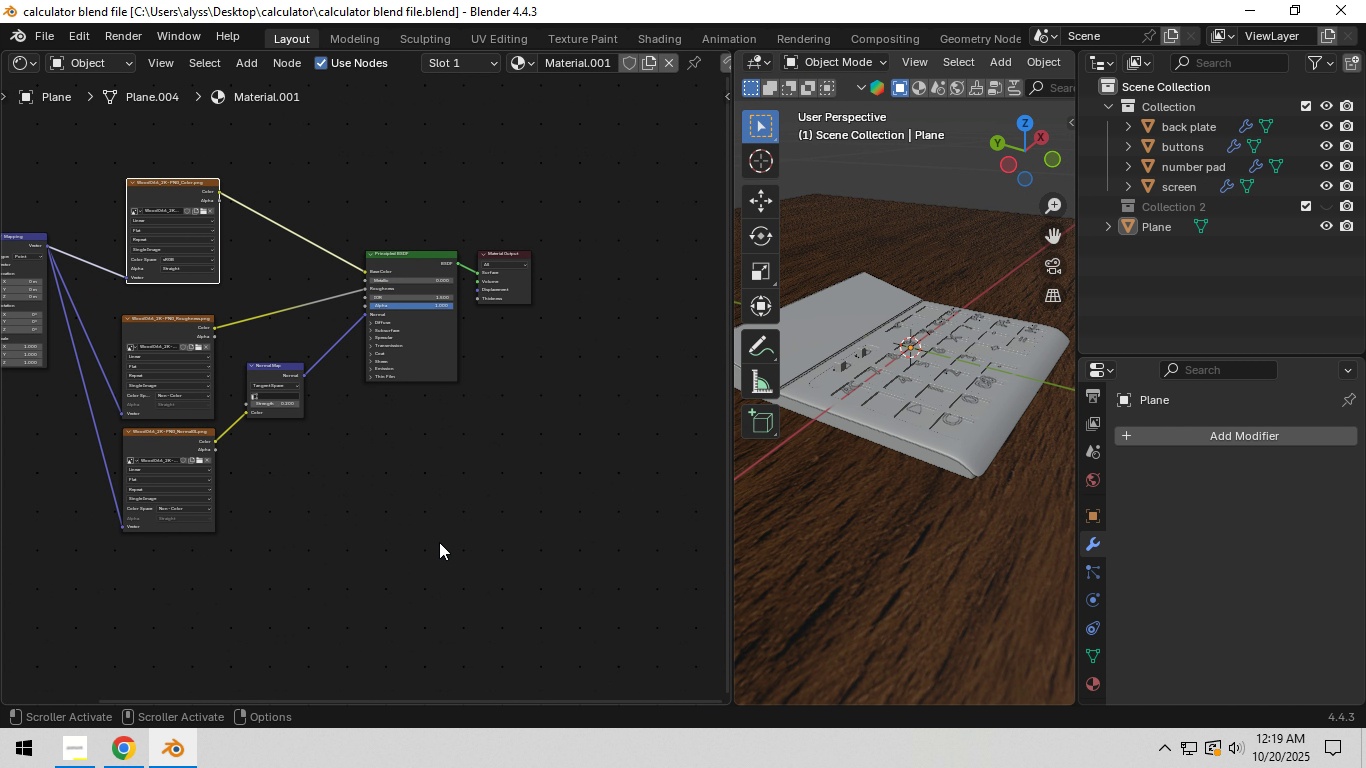 
scroll: coordinate [439, 542], scroll_direction: down, amount: 4.0
 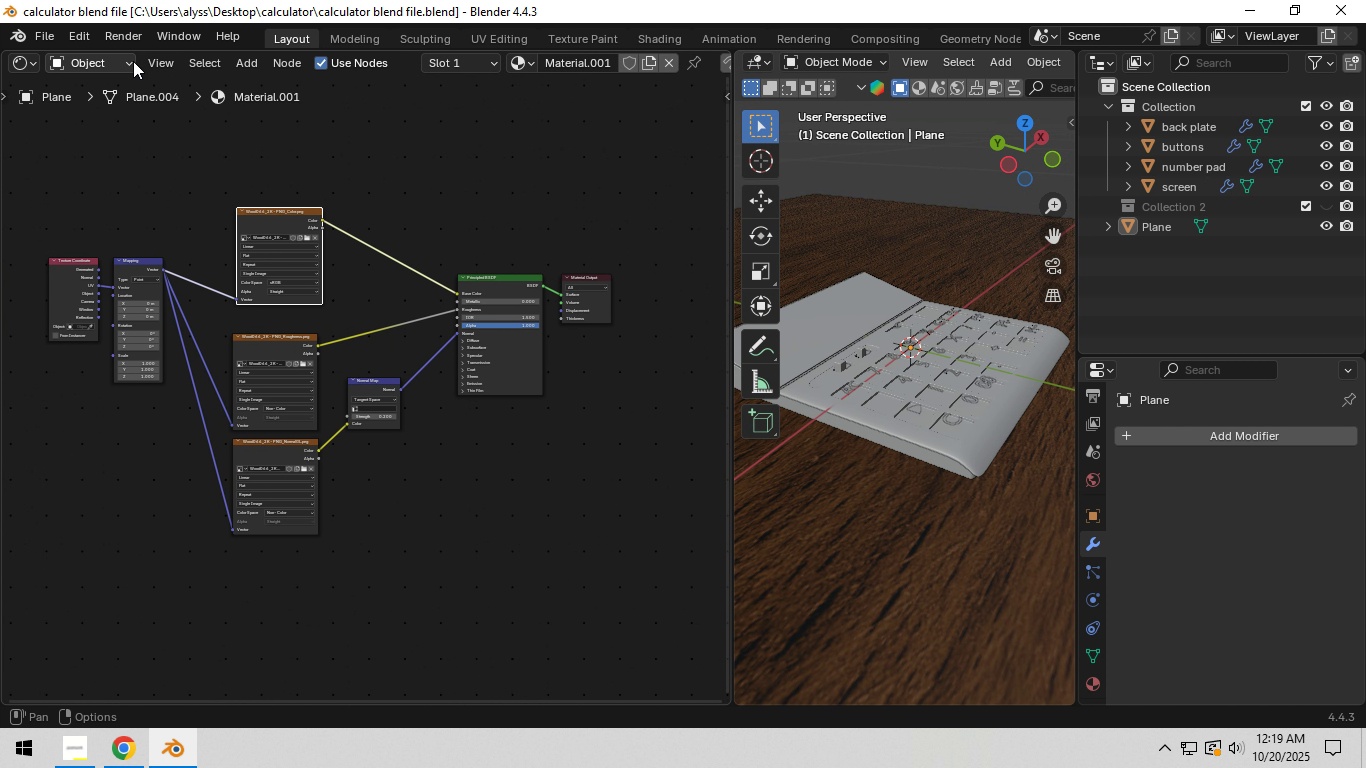 
left_click([112, 63])
 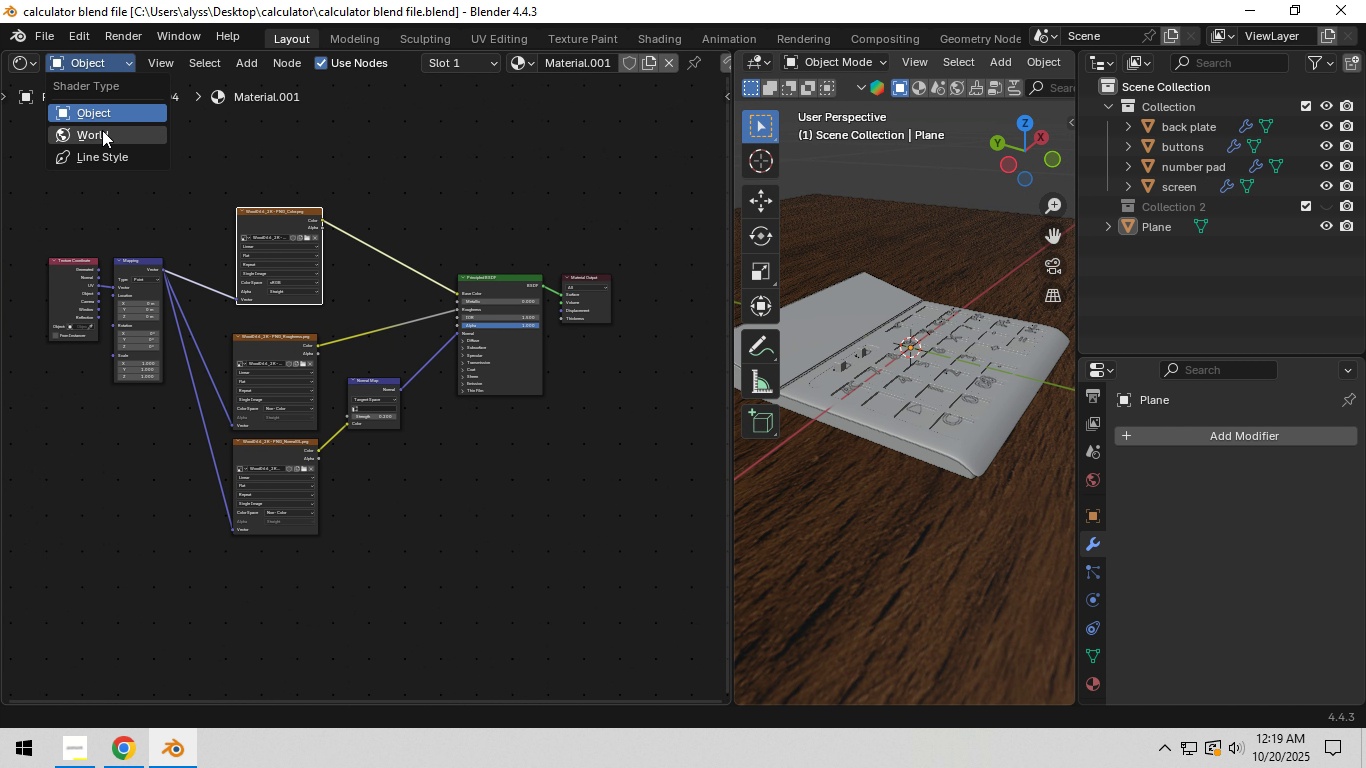 
left_click([102, 130])
 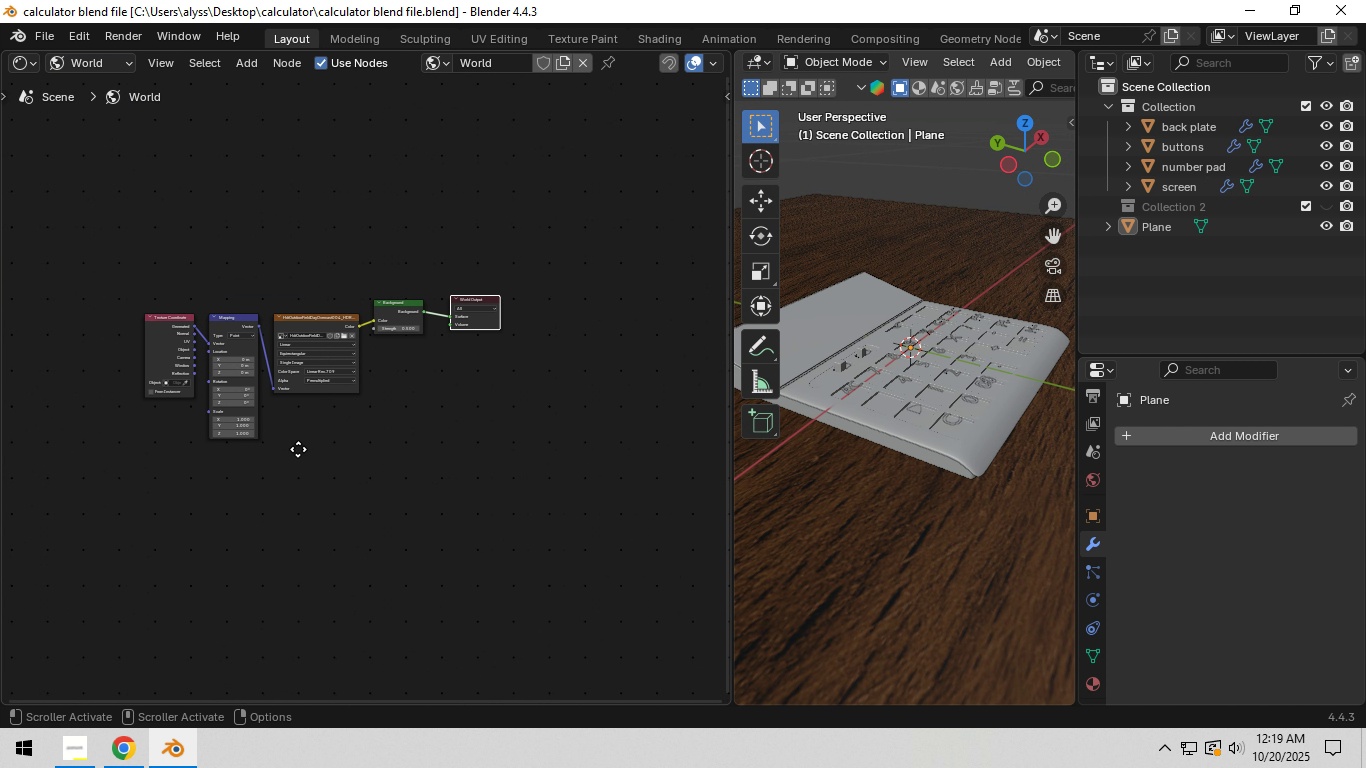 
scroll: coordinate [306, 427], scroll_direction: up, amount: 8.0
 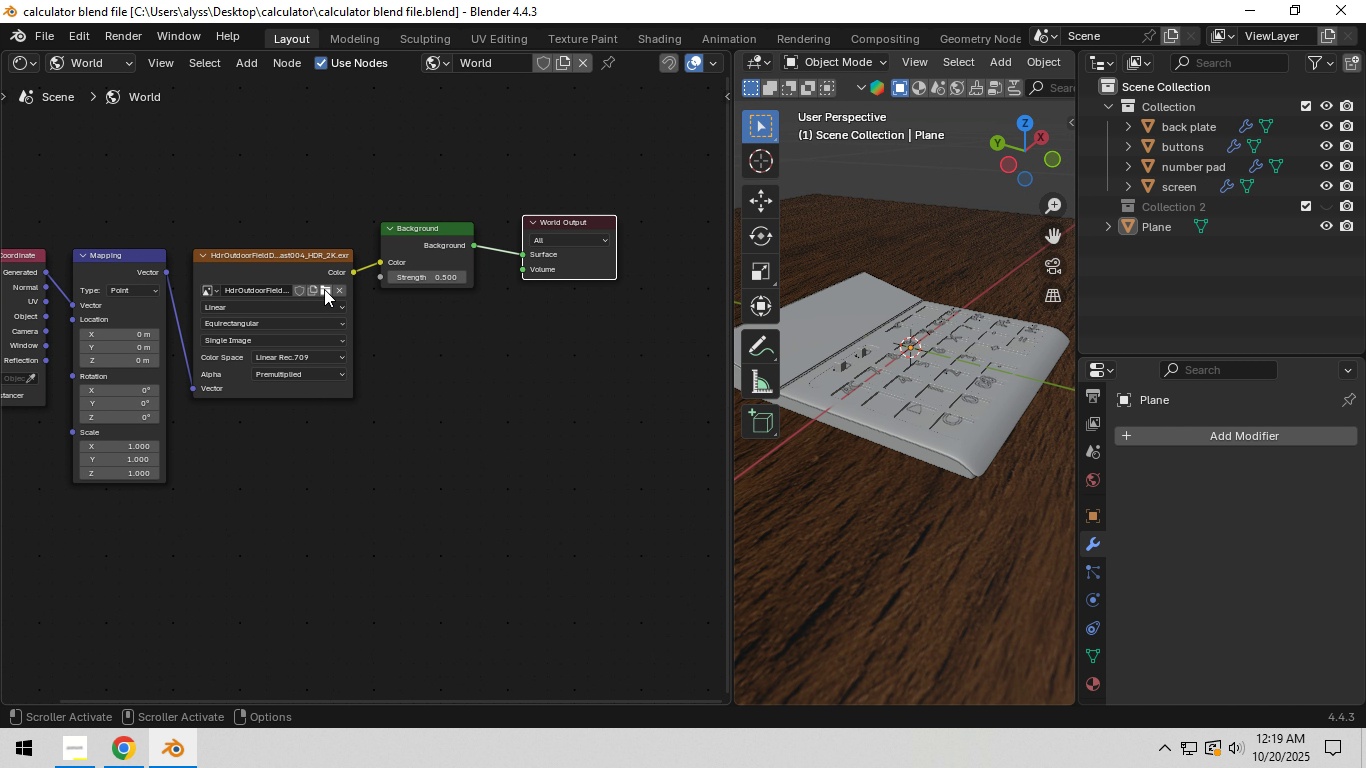 
left_click([324, 289])
 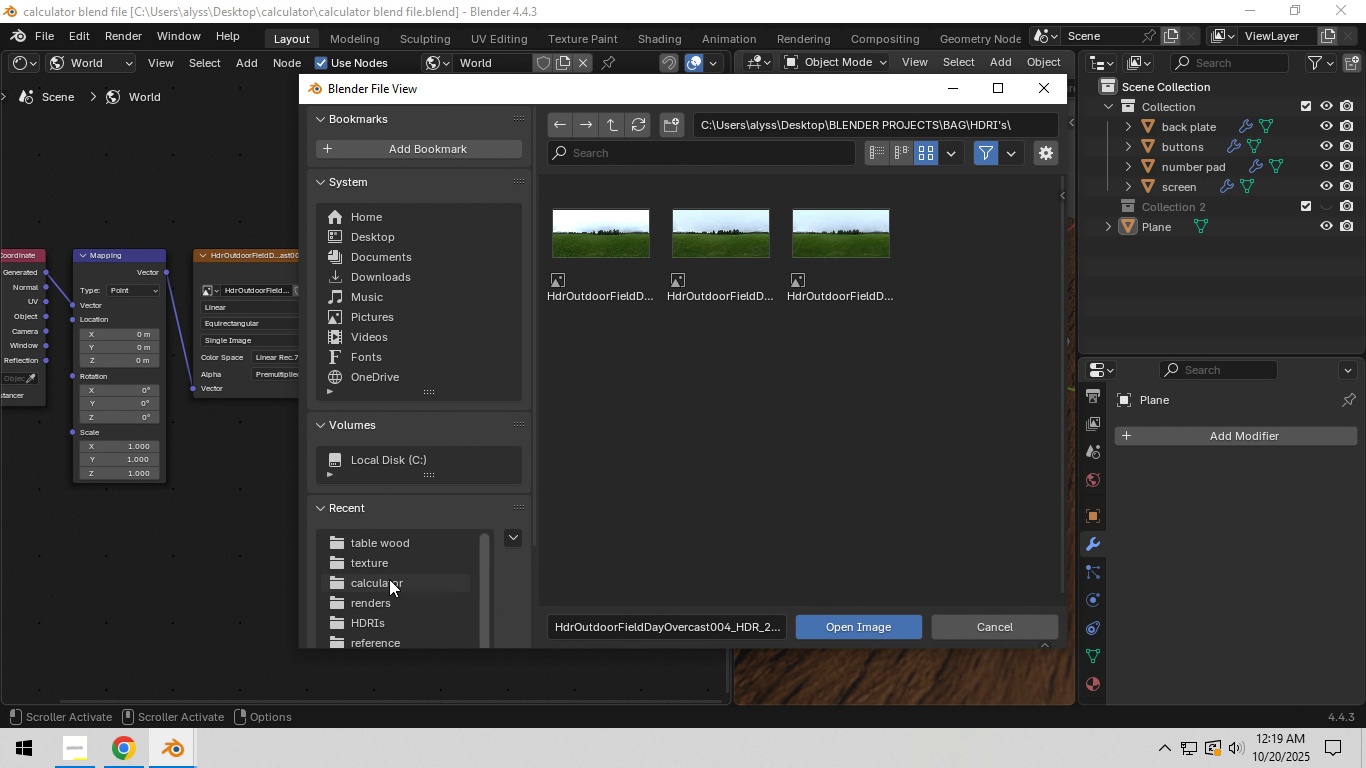 
left_click([392, 617])
 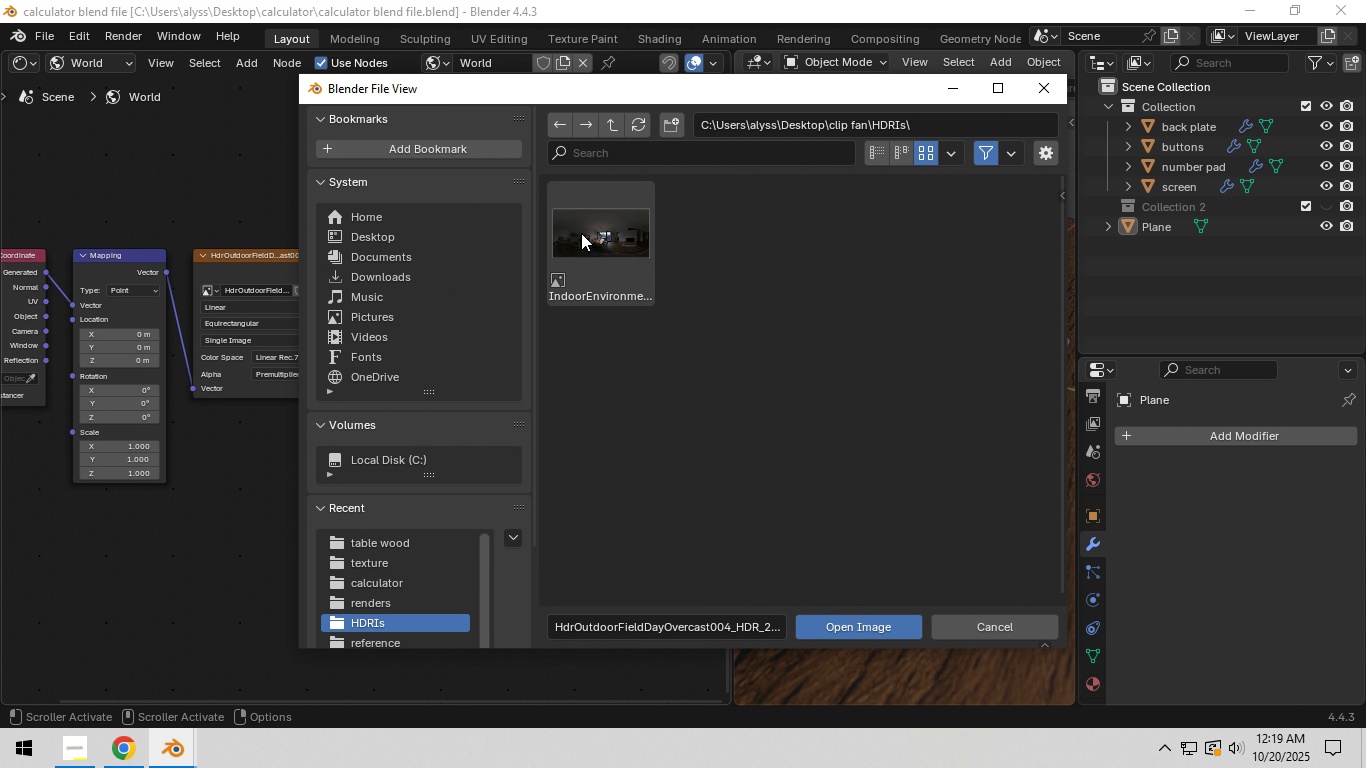 
left_click([581, 233])
 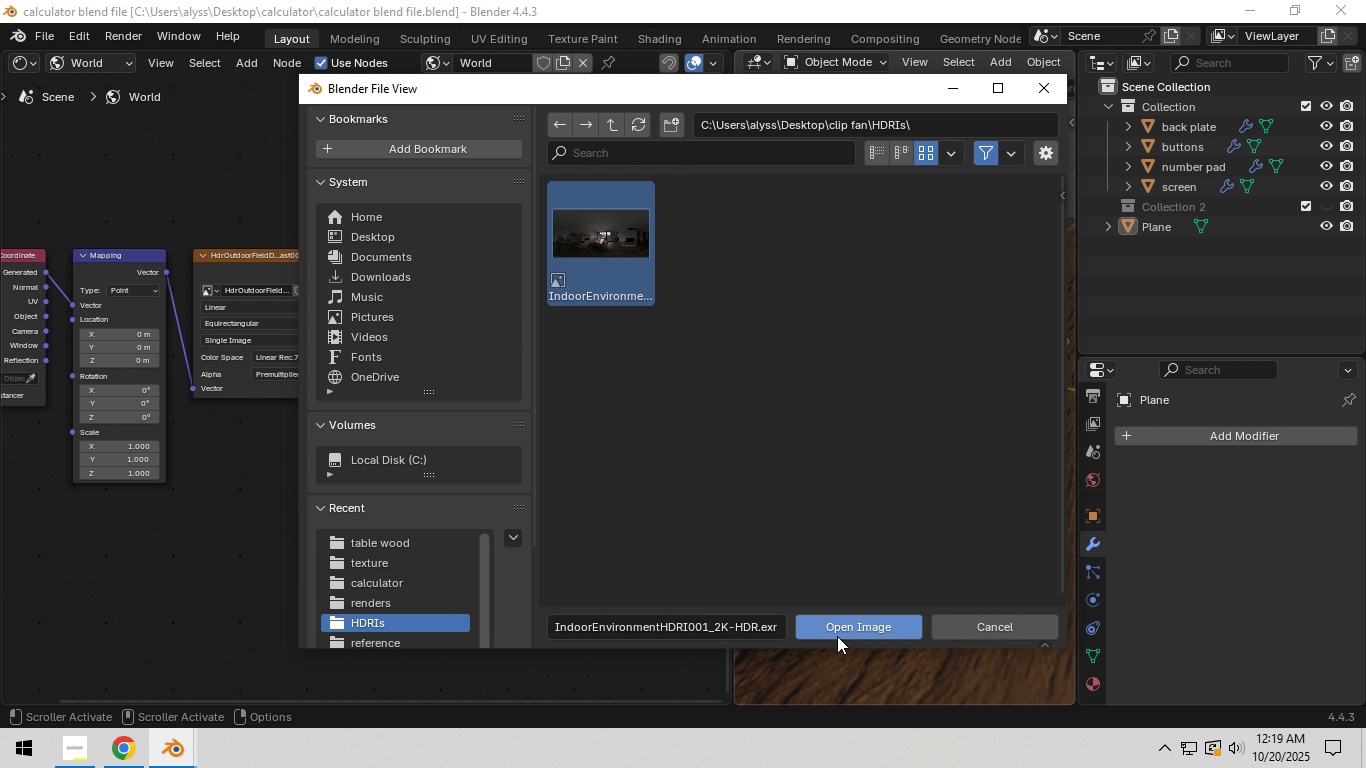 
left_click([837, 636])
 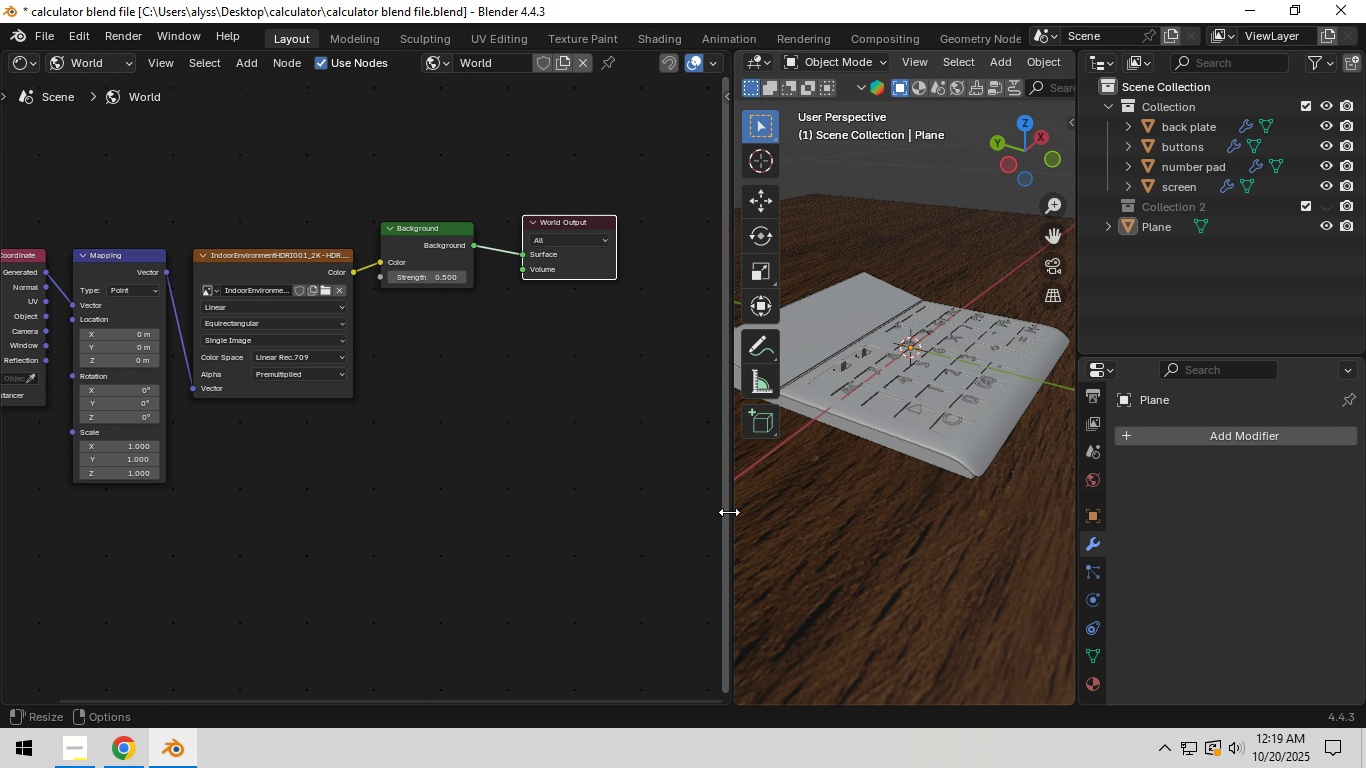 
left_click_drag(start_coordinate=[732, 510], to_coordinate=[265, 517])
 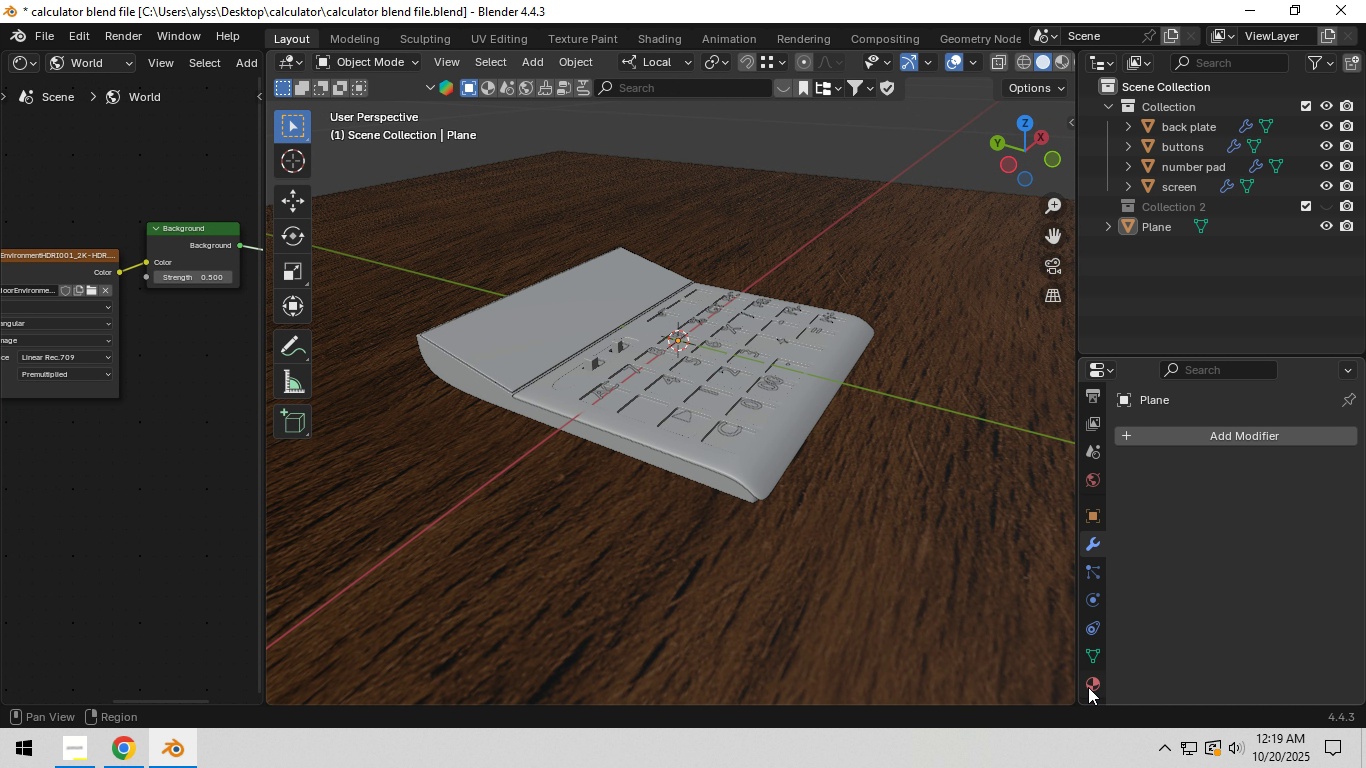 
left_click([1088, 687])
 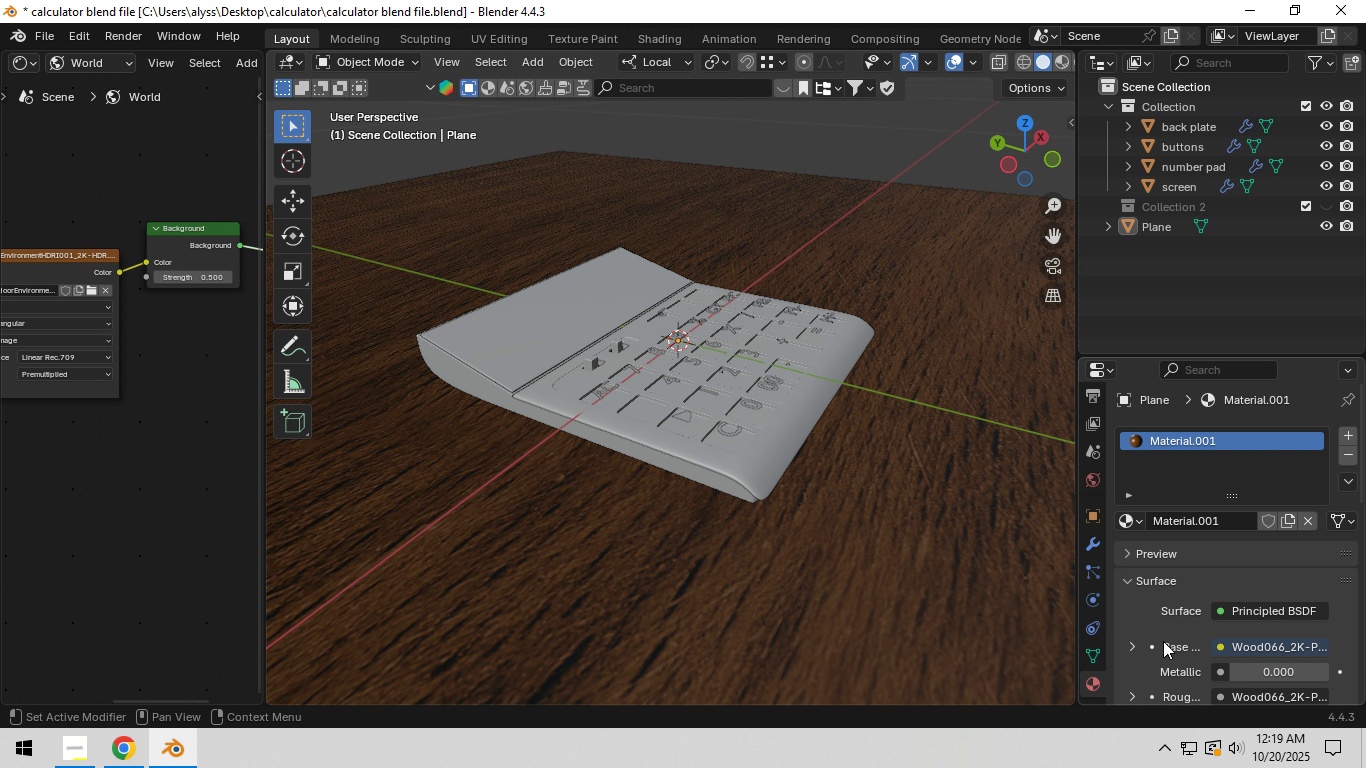 
scroll: coordinate [1188, 638], scroll_direction: down, amount: 3.0
 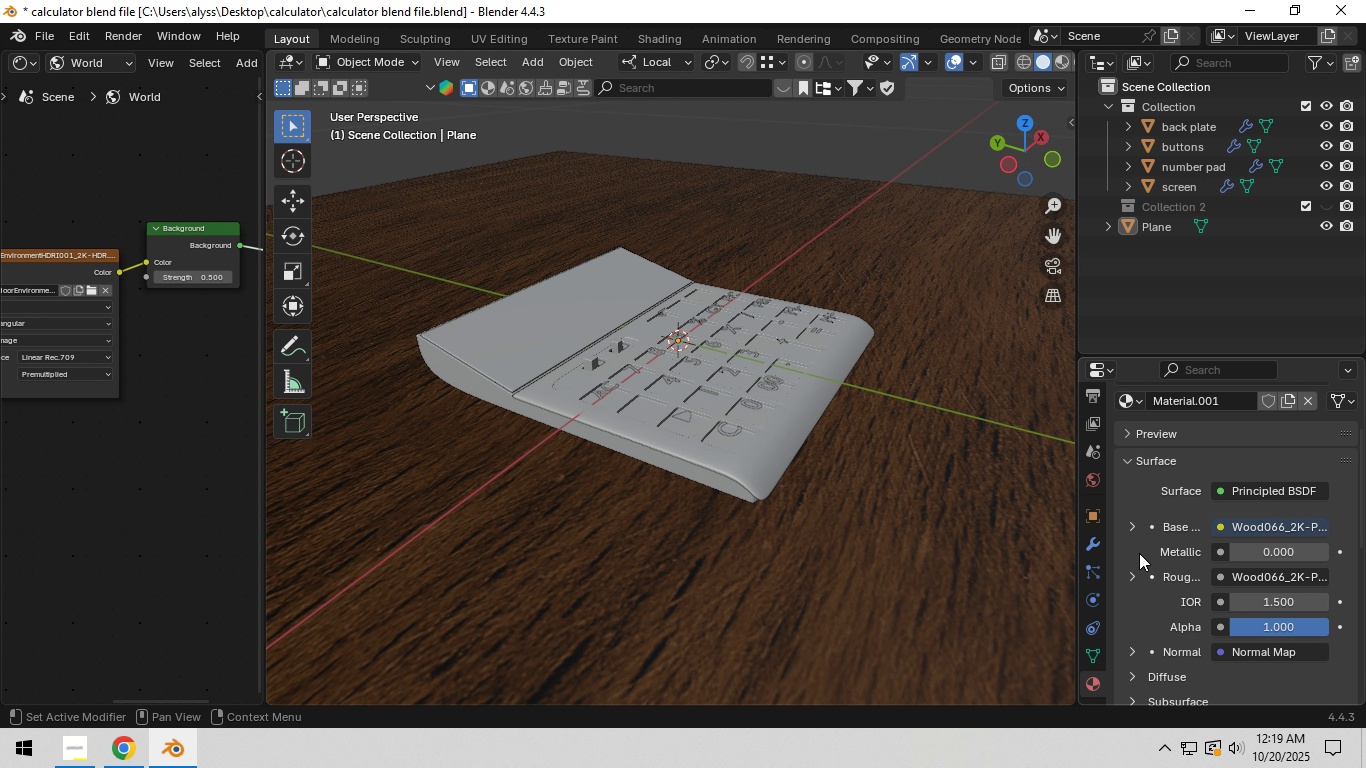 
left_click([1085, 475])
 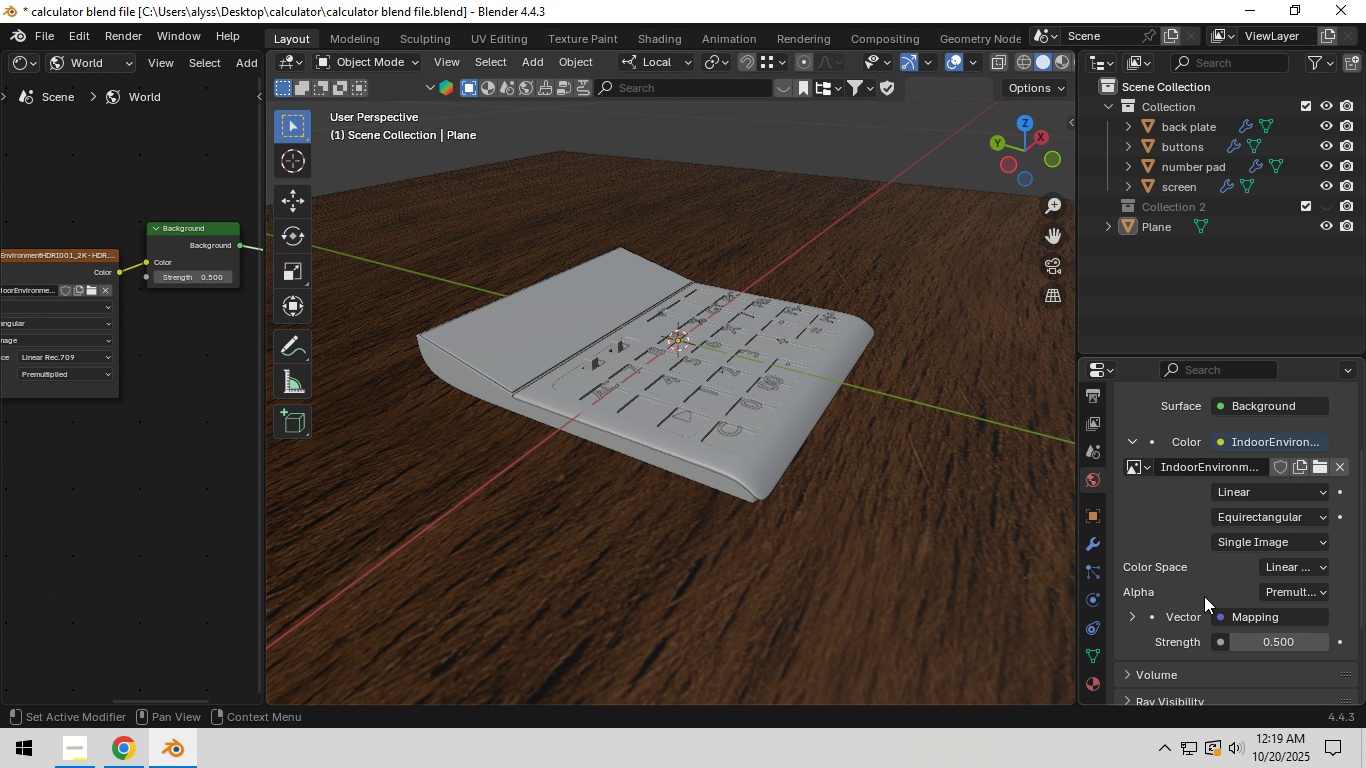 
scroll: coordinate [1204, 598], scroll_direction: down, amount: 1.0
 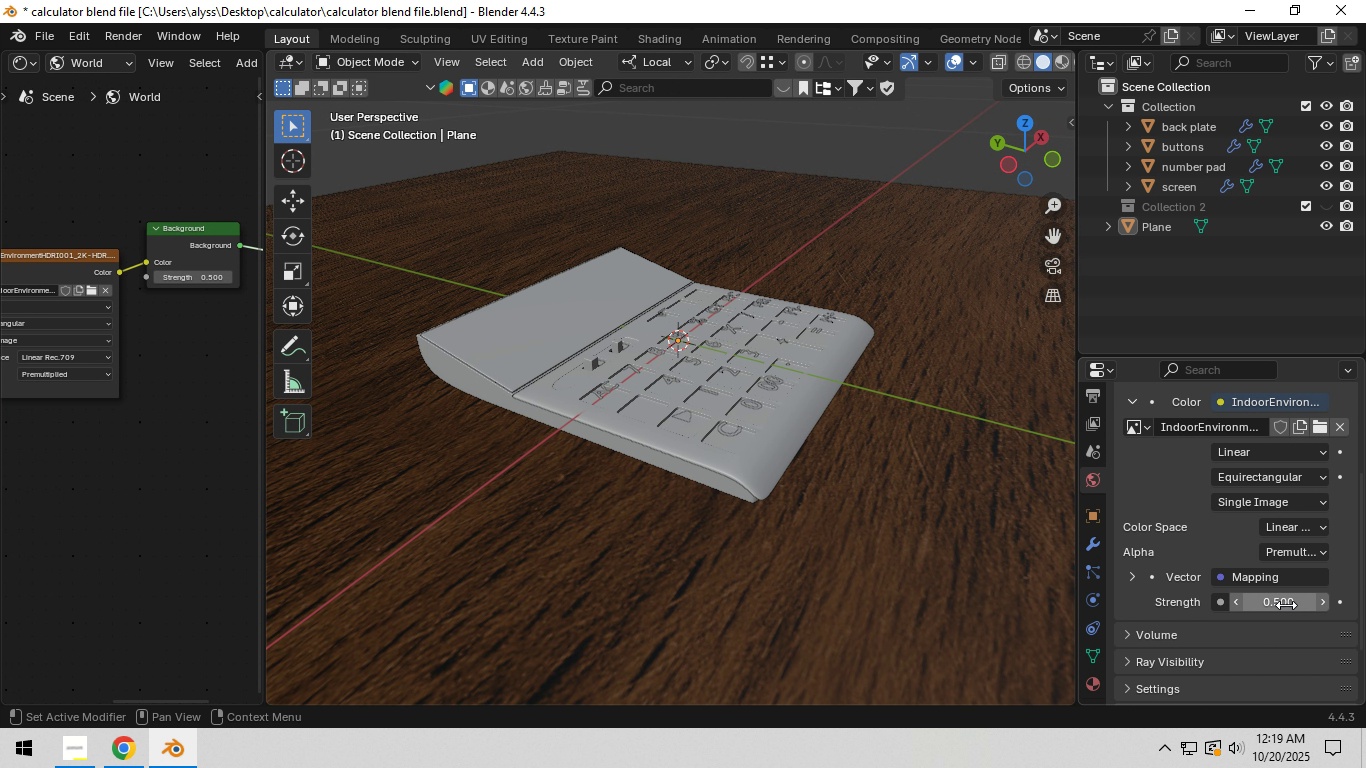 
left_click([1286, 605])
 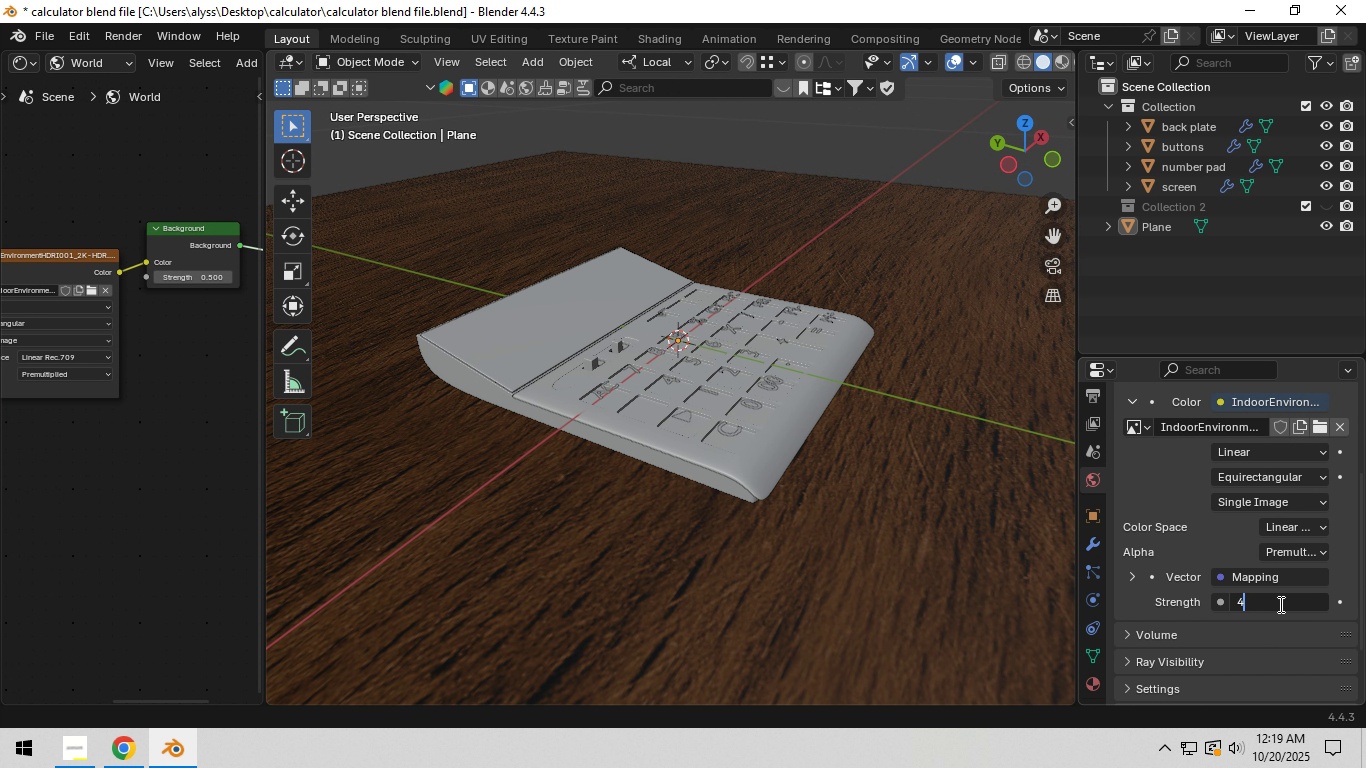 
key(Numpad4)
 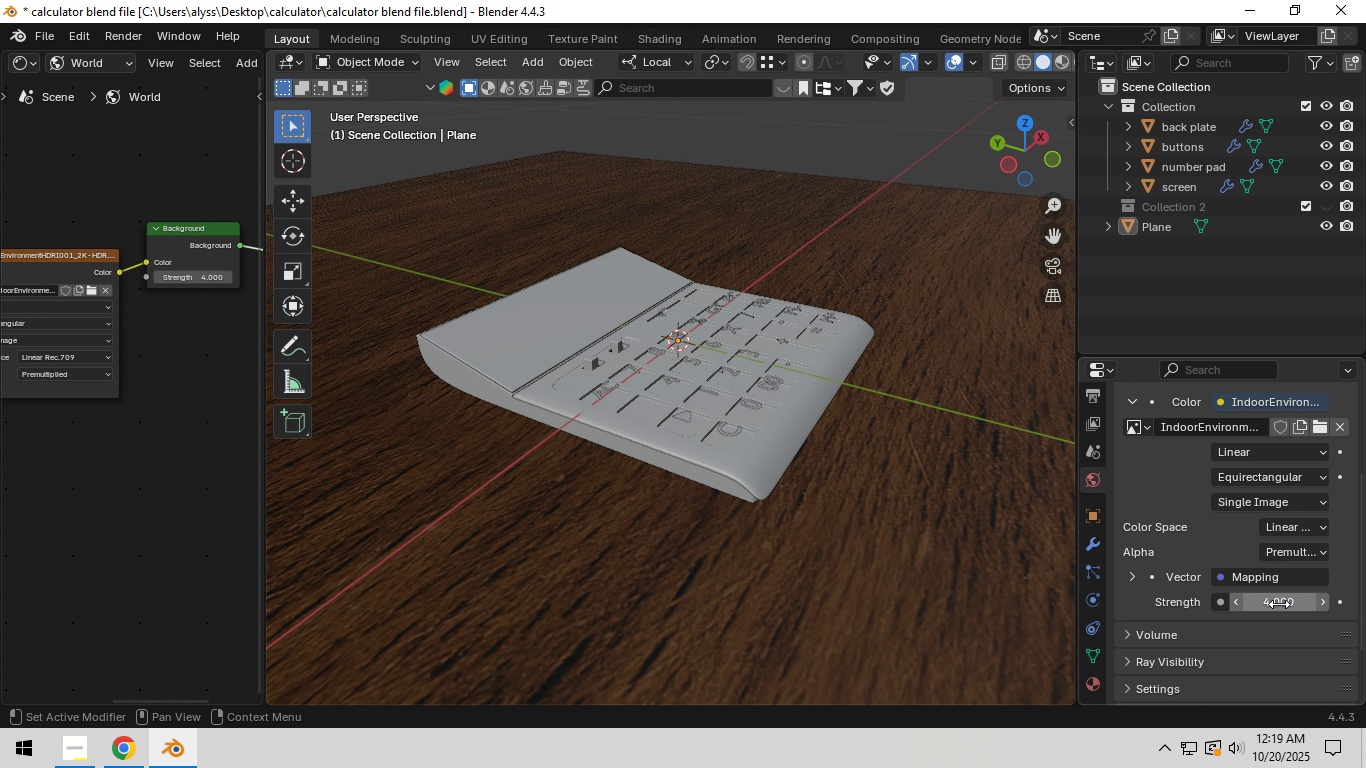 
key(NumpadEnter)
 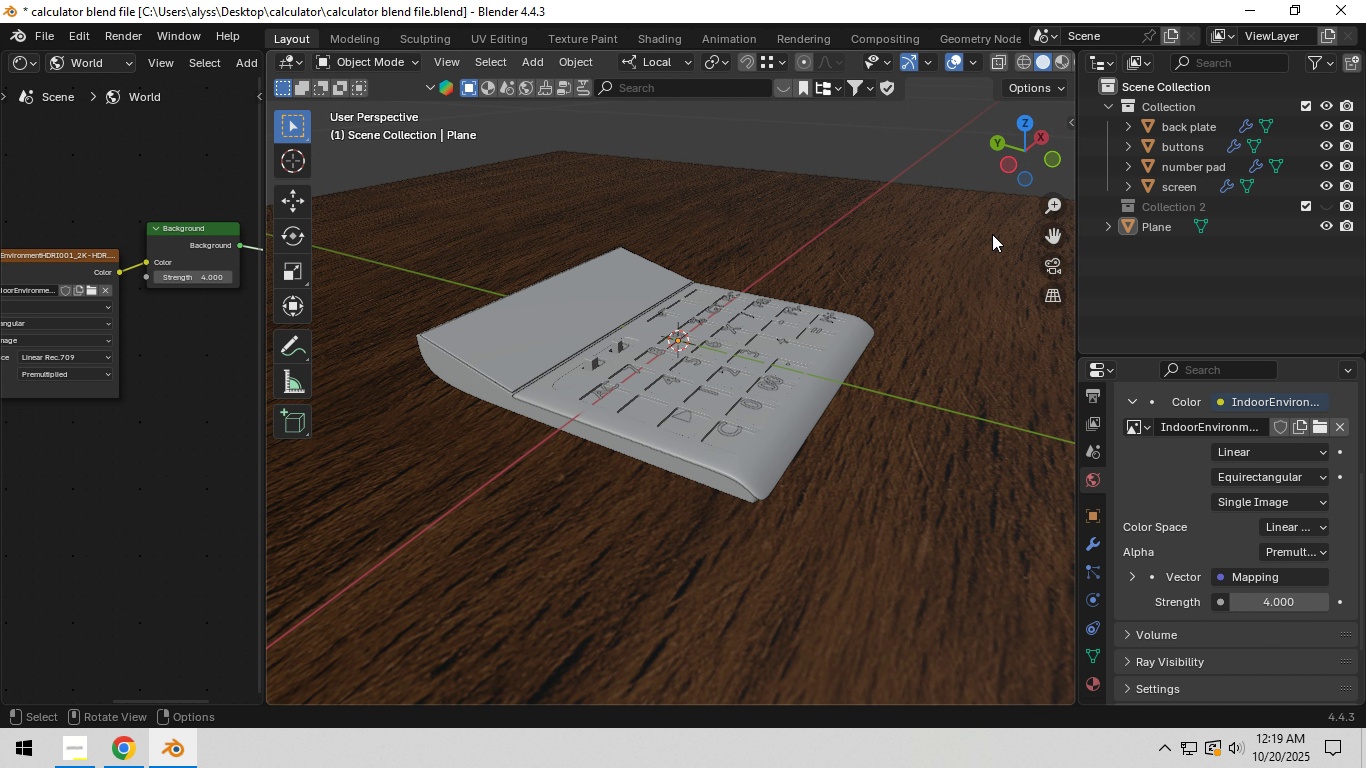 
left_click([915, 182])
 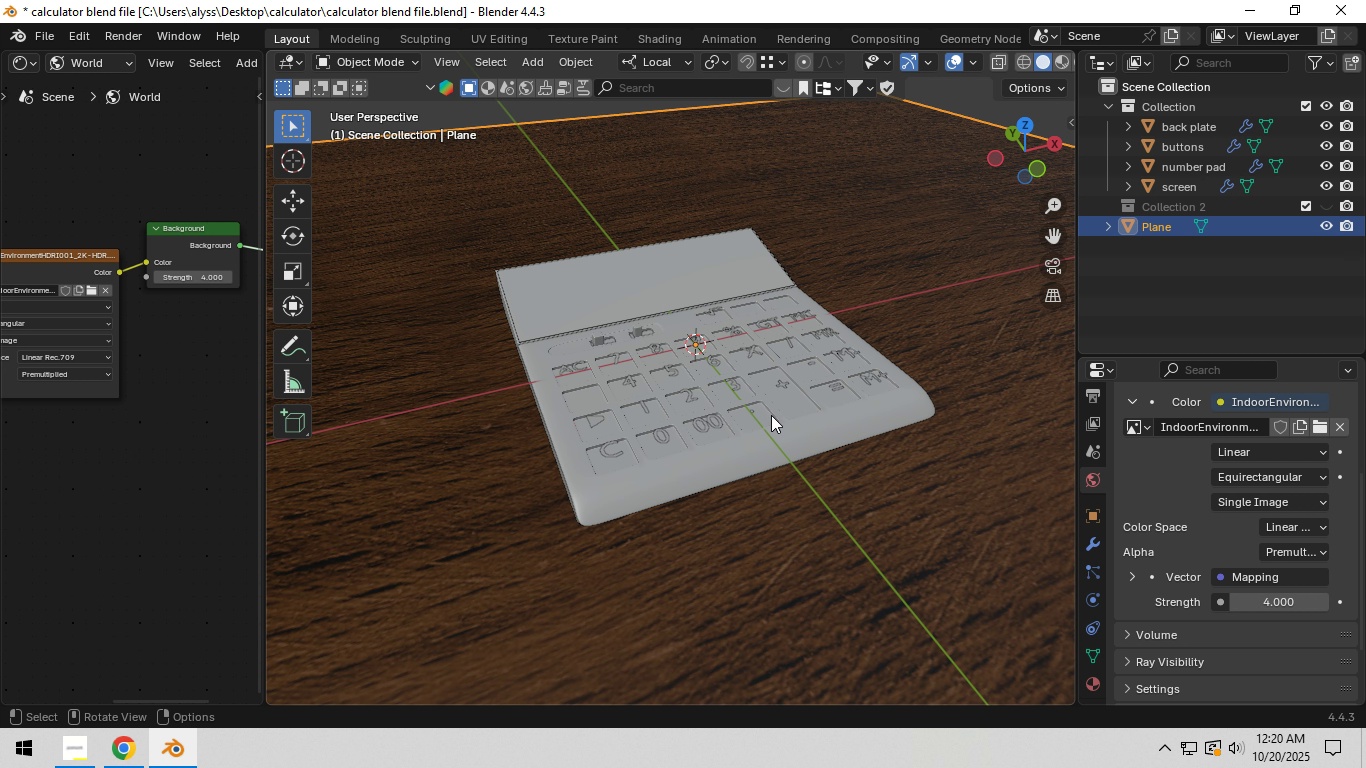 
key(Z)
 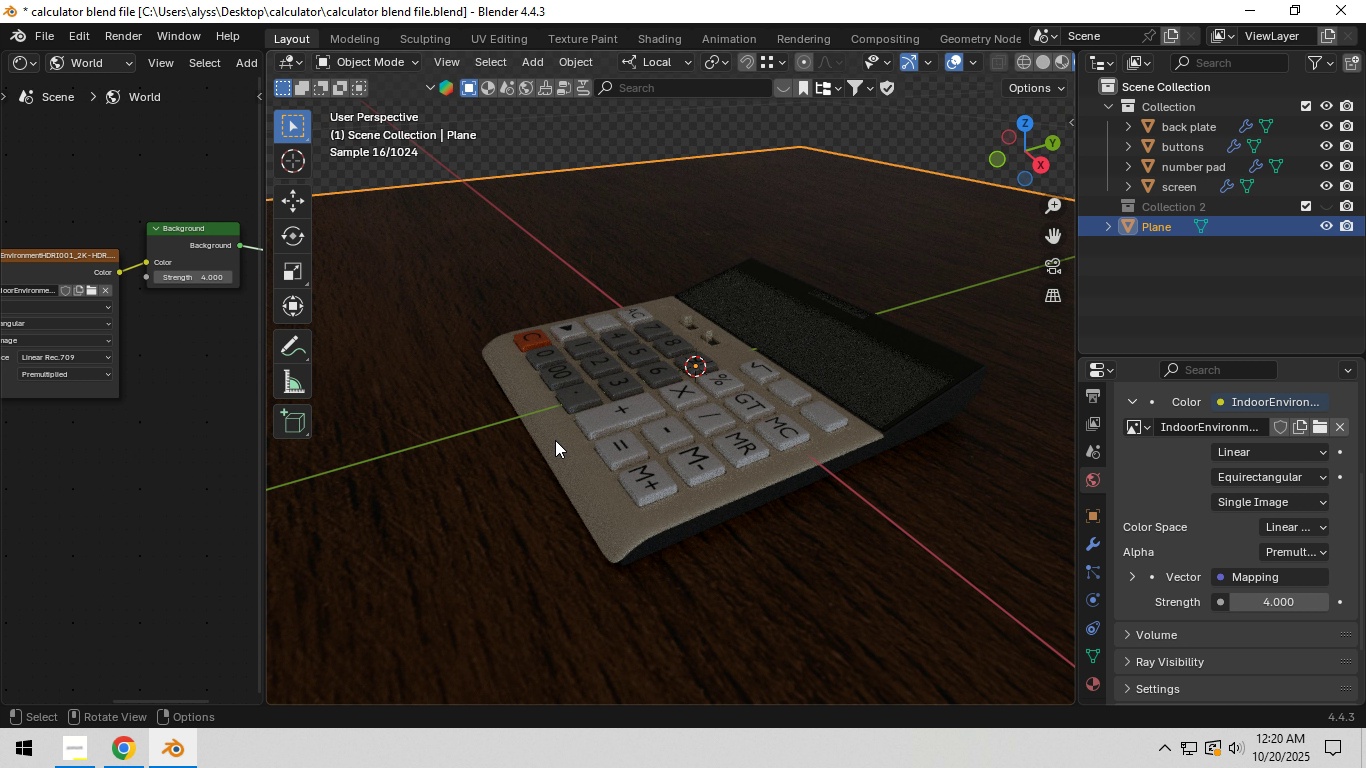 
wait(24.09)
 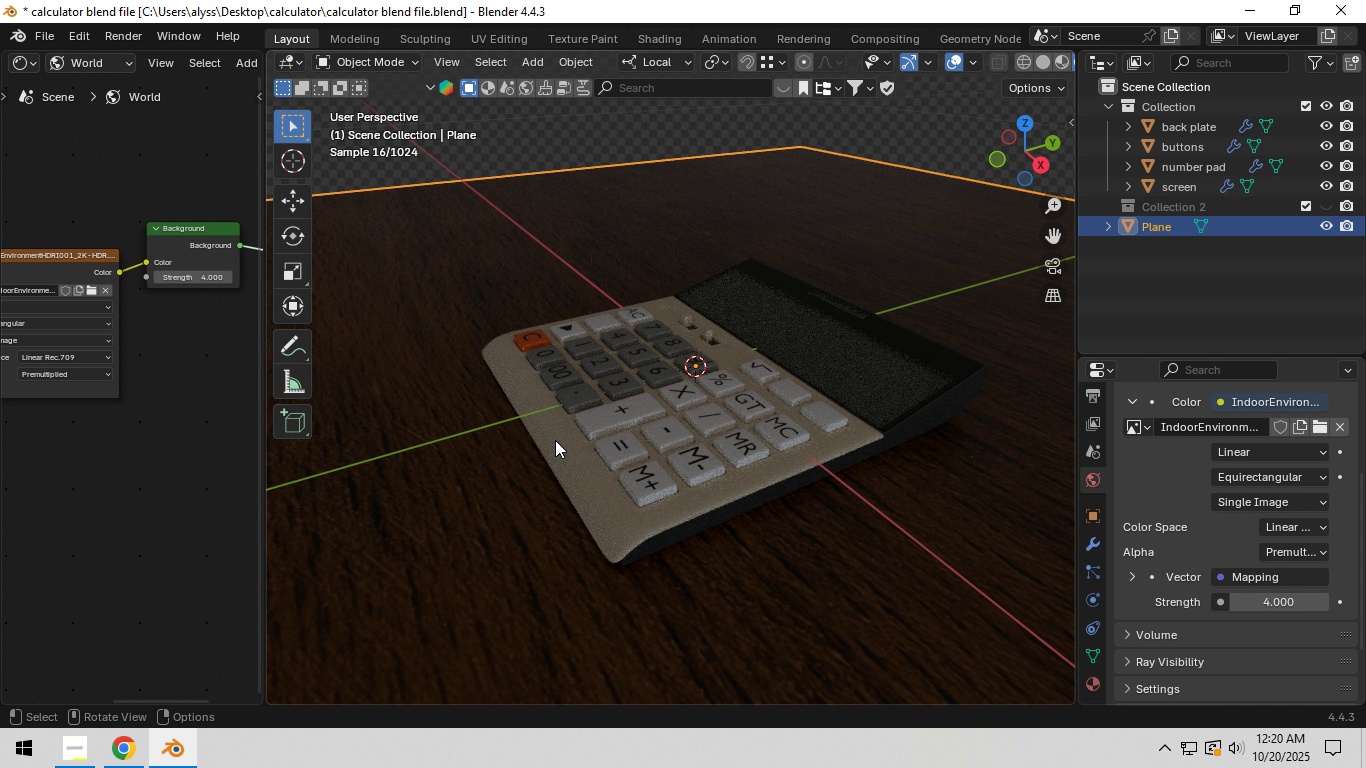 
hold_key(key=Z, duration=0.97)
 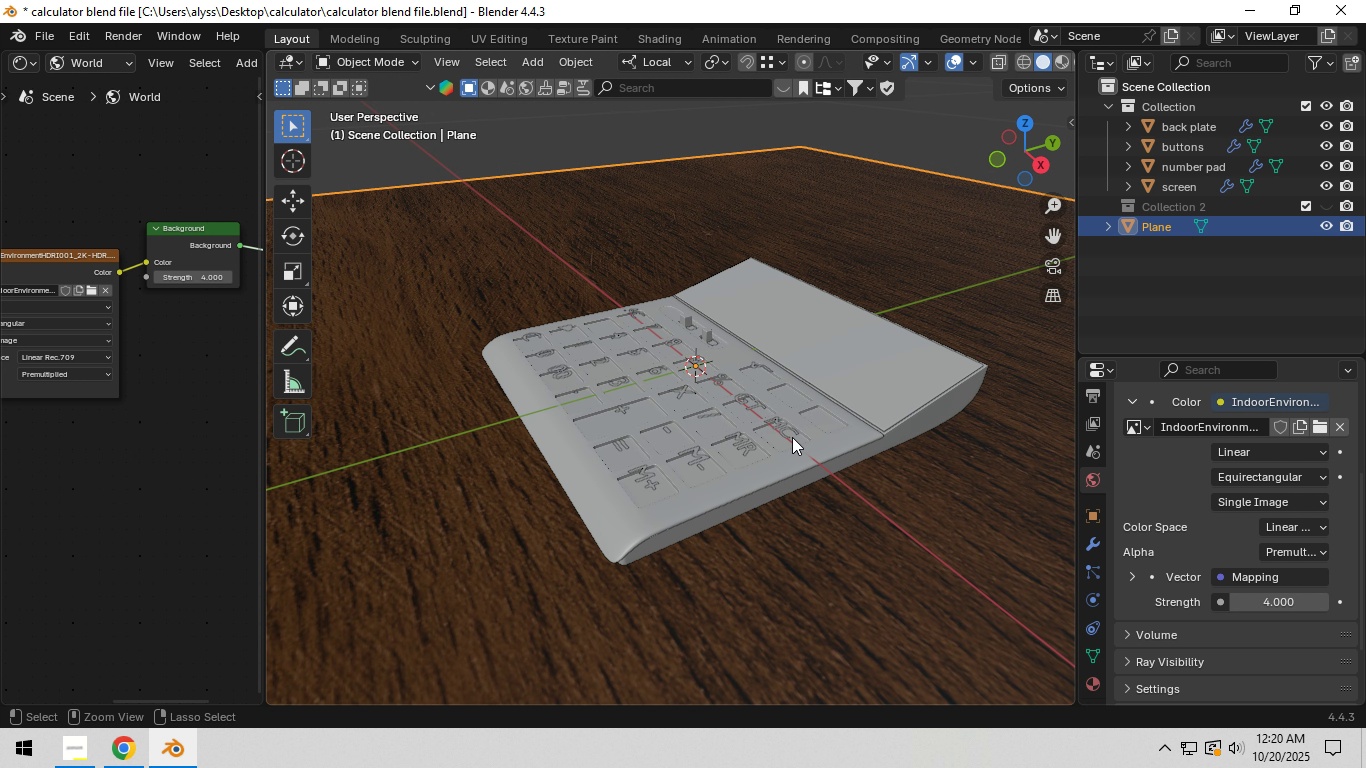 
key(Control+S)
 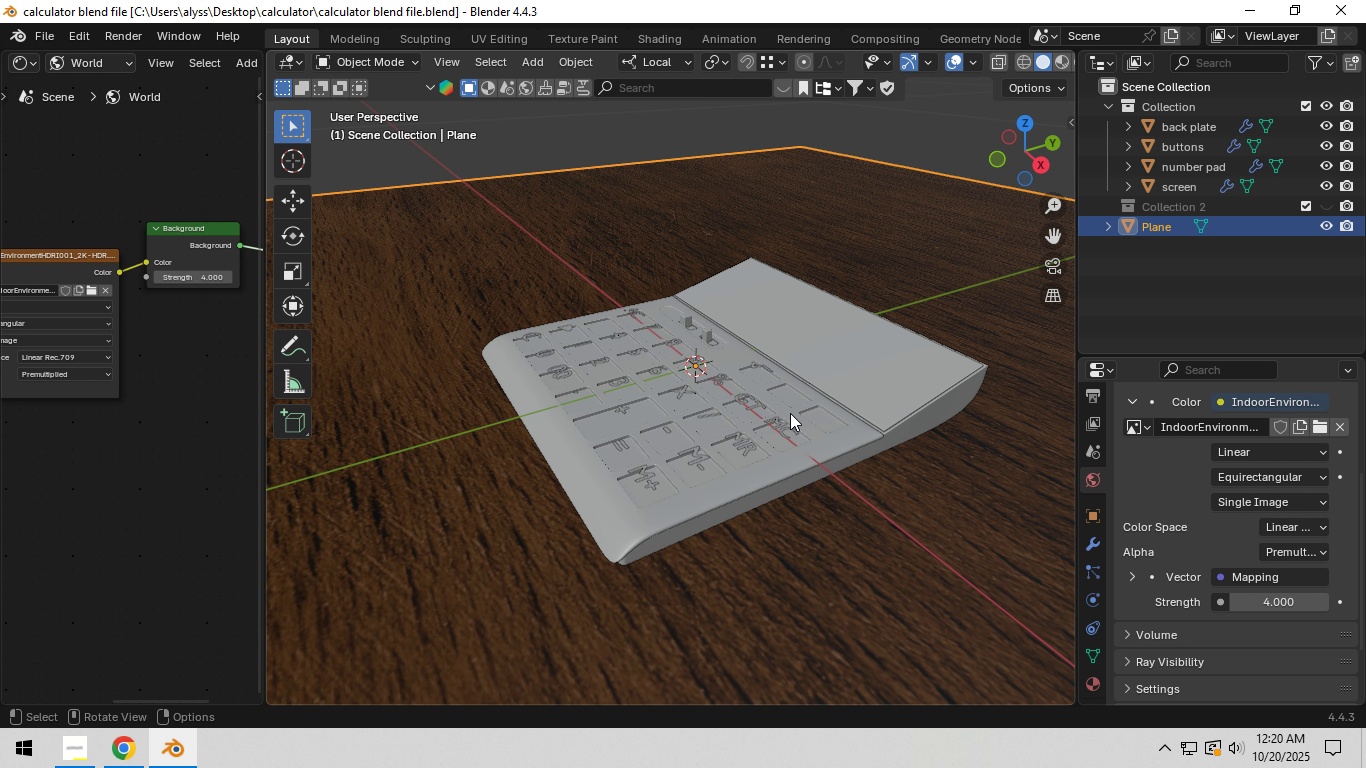 
wait(15.4)
 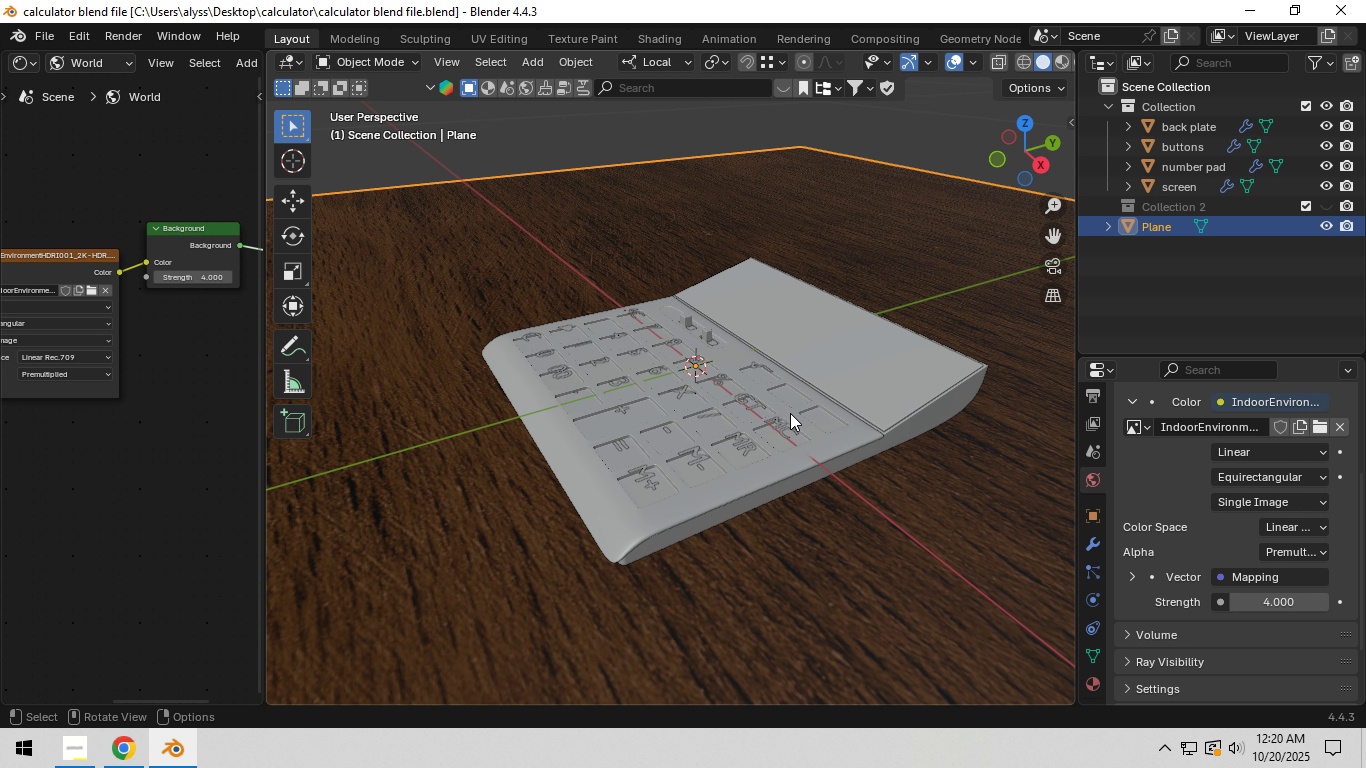 
left_click([1305, 204])
 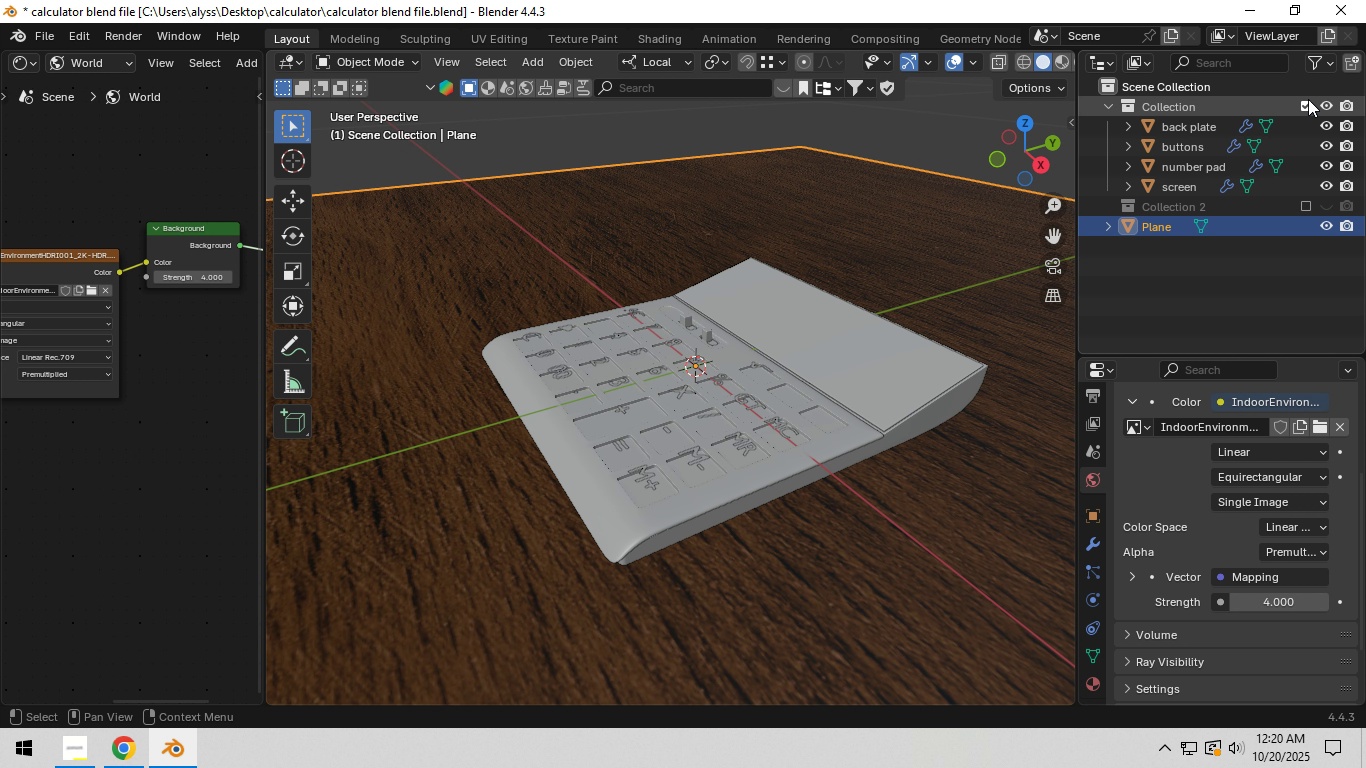 
left_click([1308, 99])
 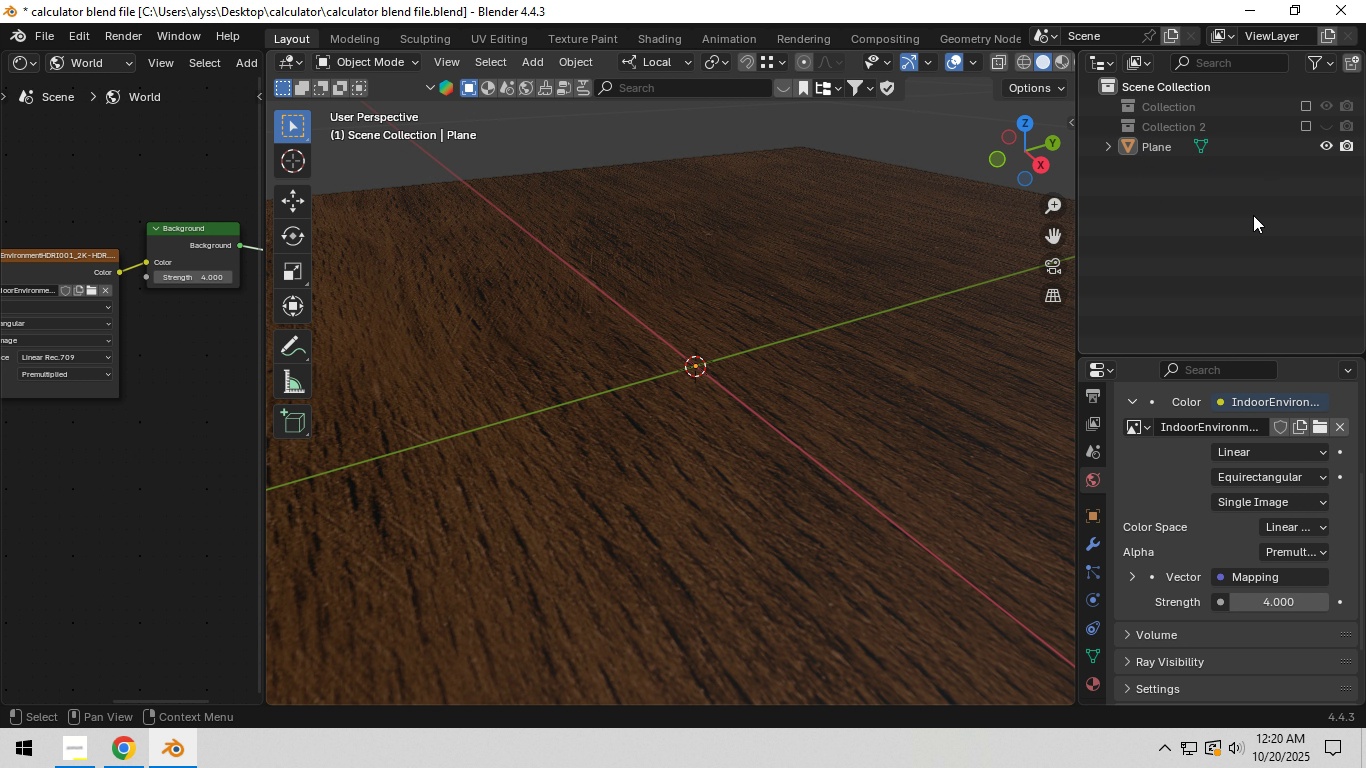 
left_click([1253, 215])
 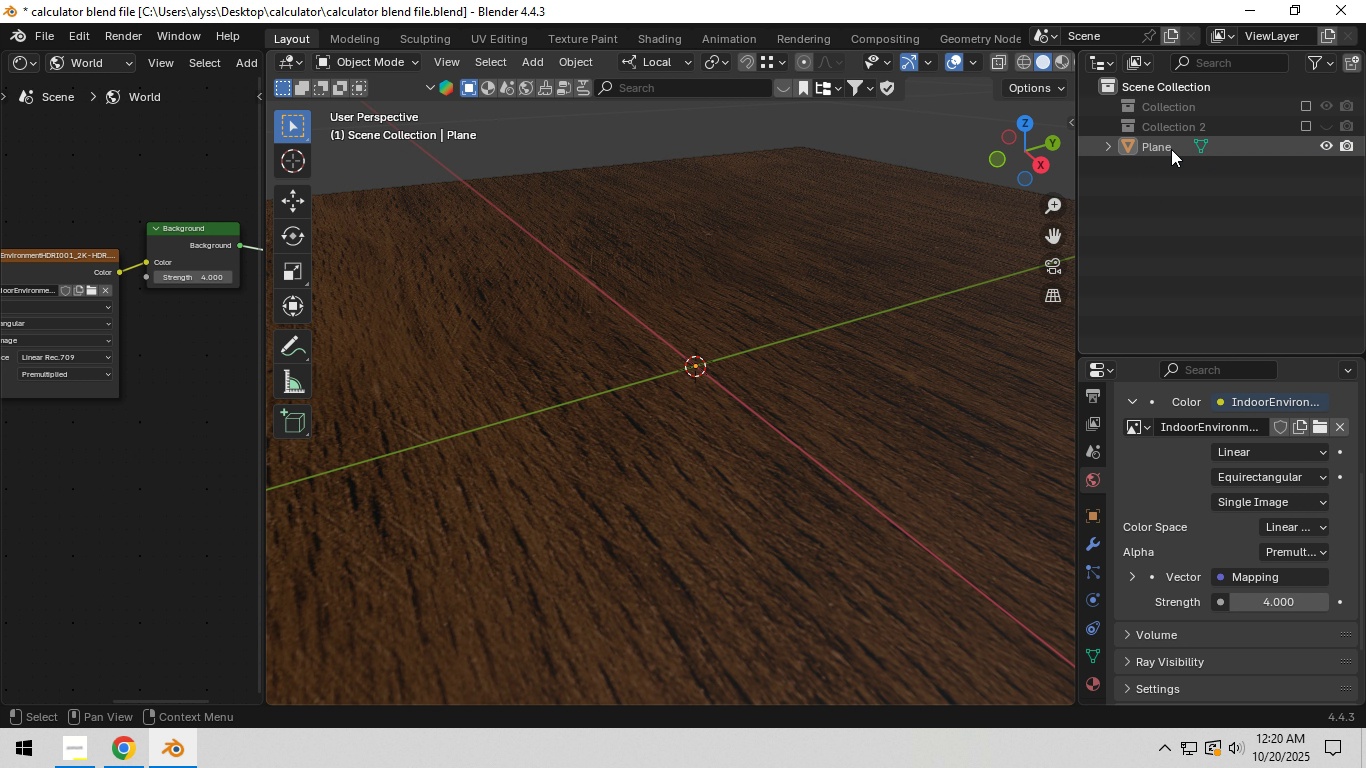 
left_click_drag(start_coordinate=[1166, 149], to_coordinate=[1178, 130])
 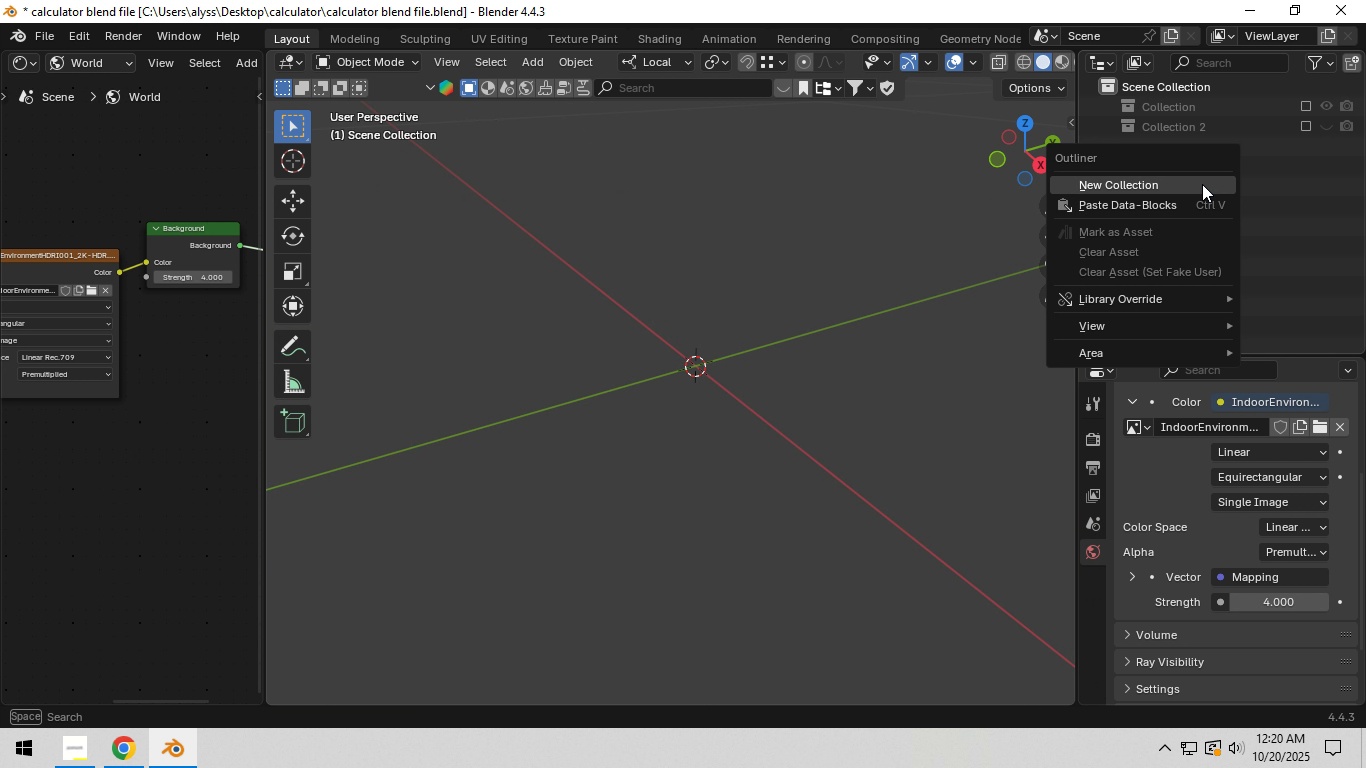 
right_click([1202, 184])
 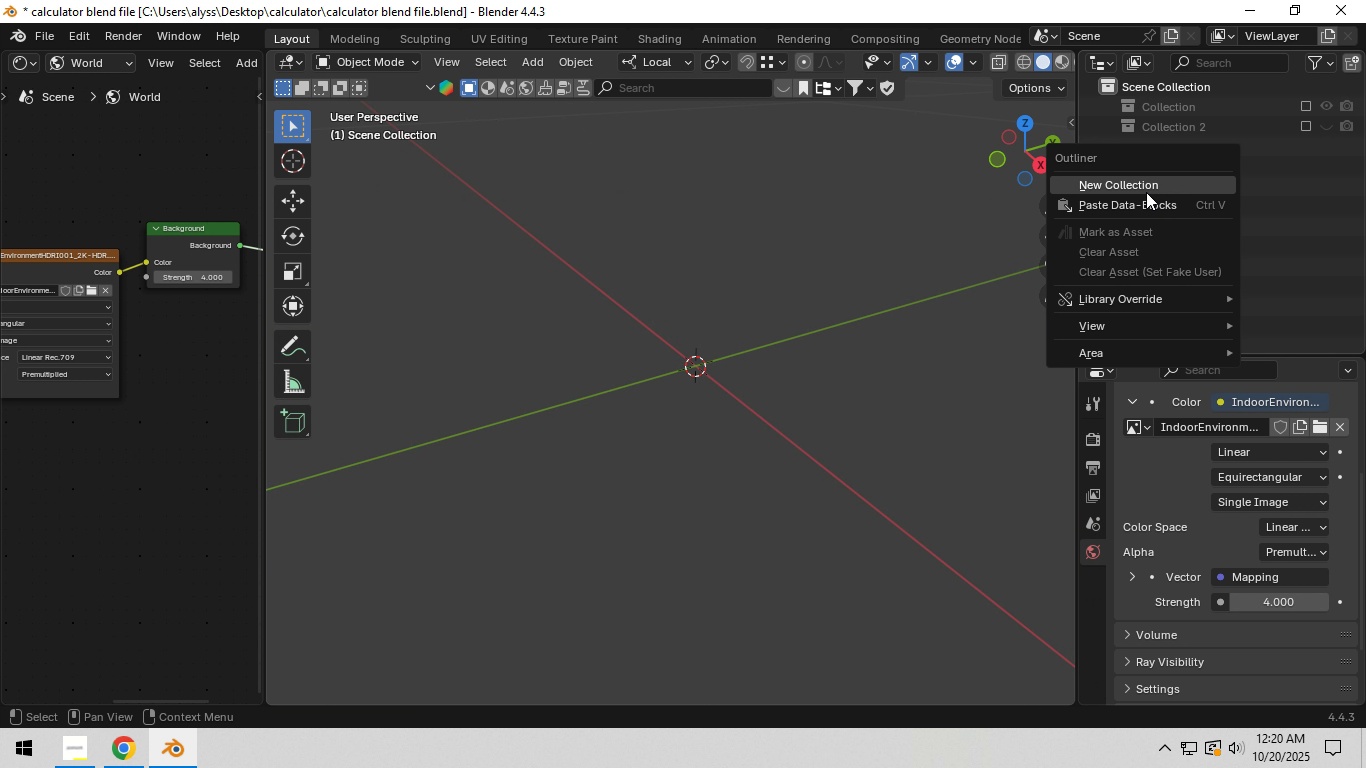 
left_click([1146, 186])
 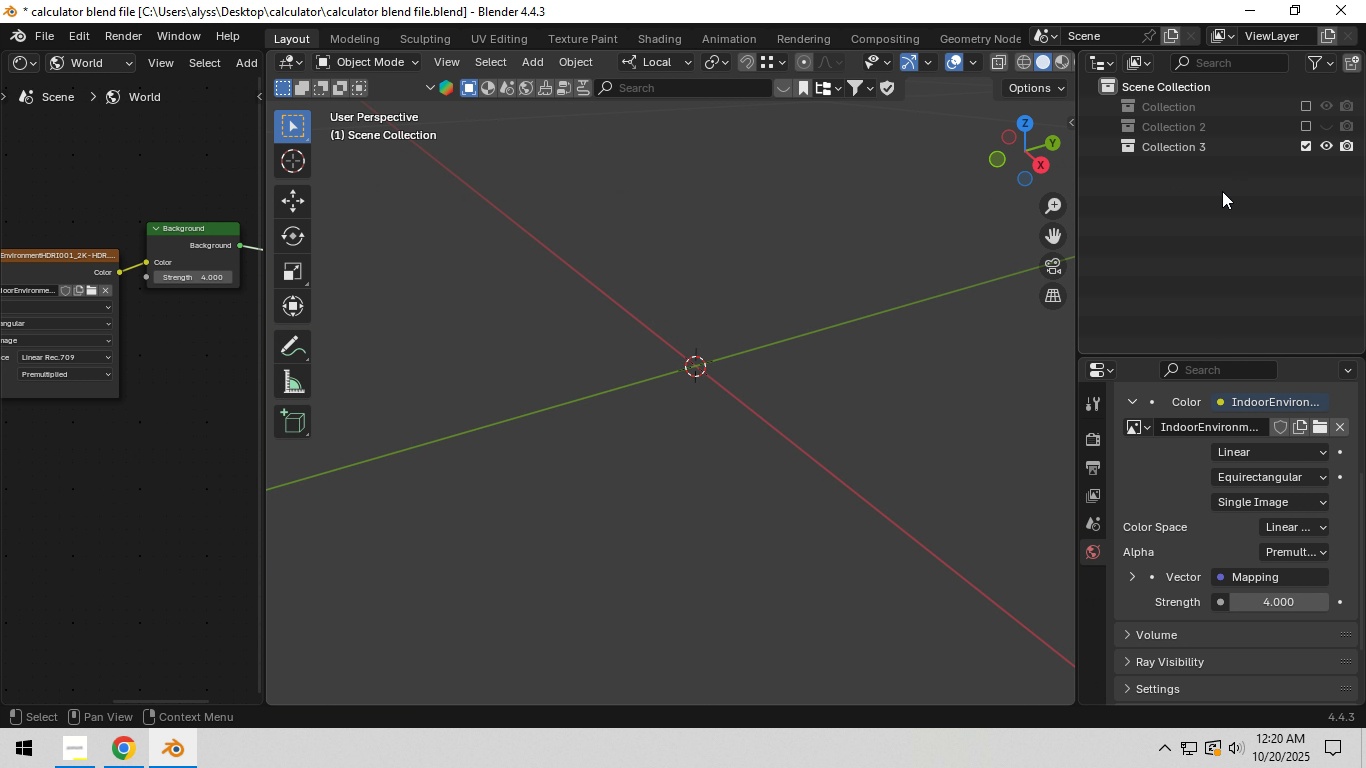 
left_click([1220, 199])
 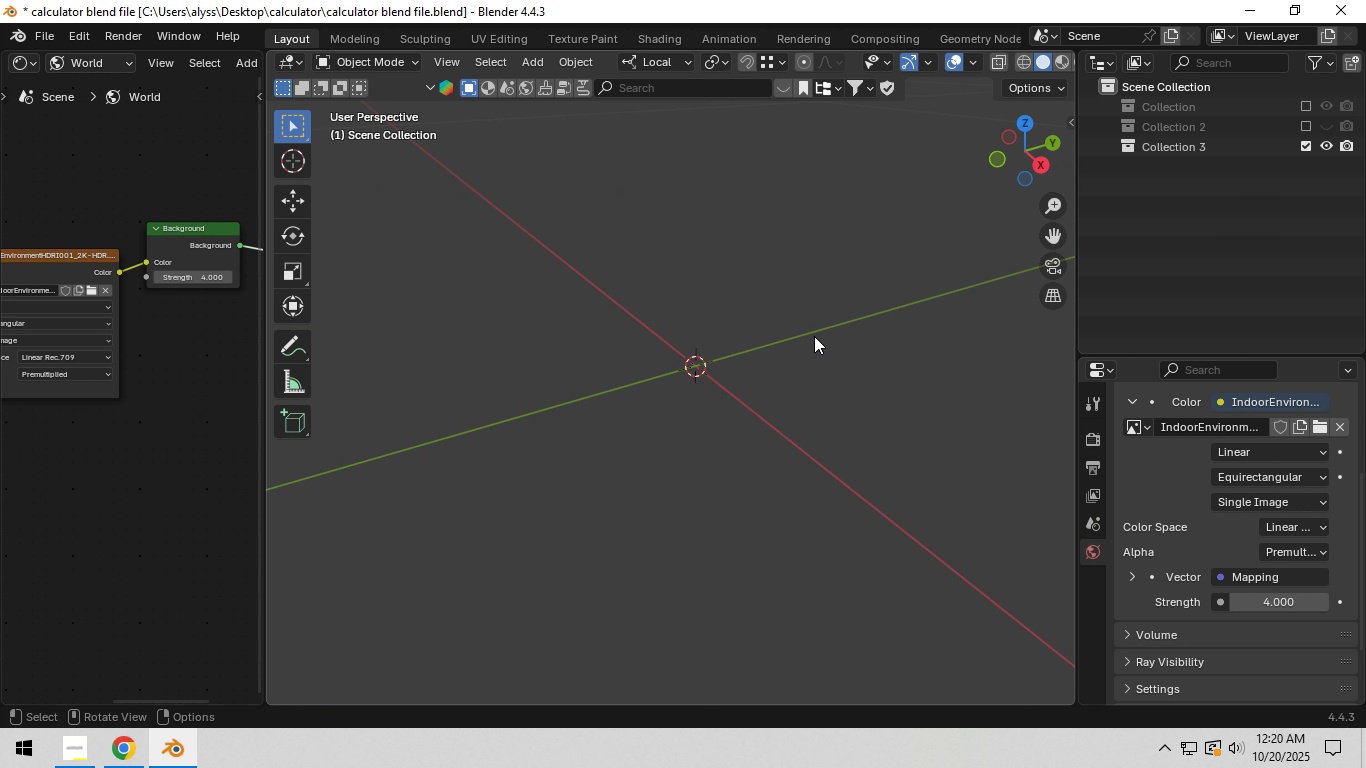 
key(Control+S)
 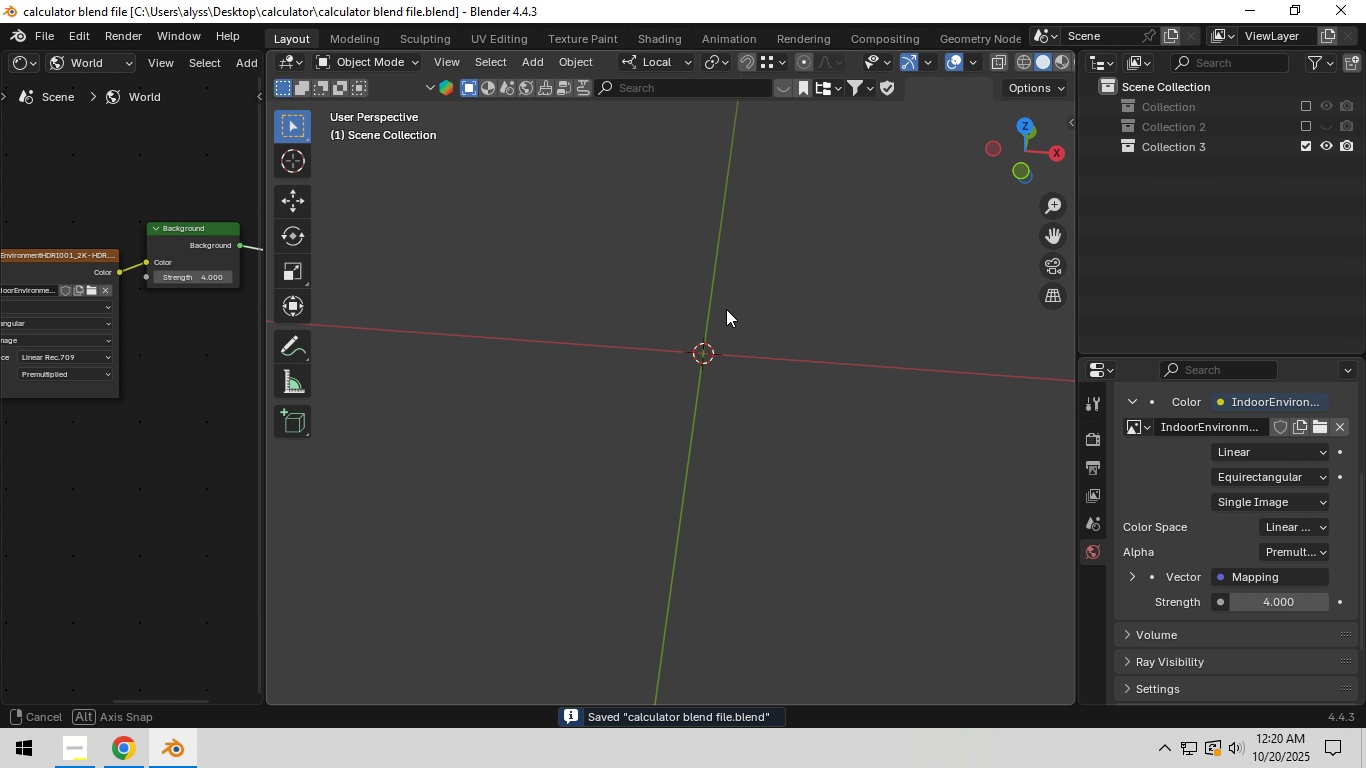 
key(Backquote)
 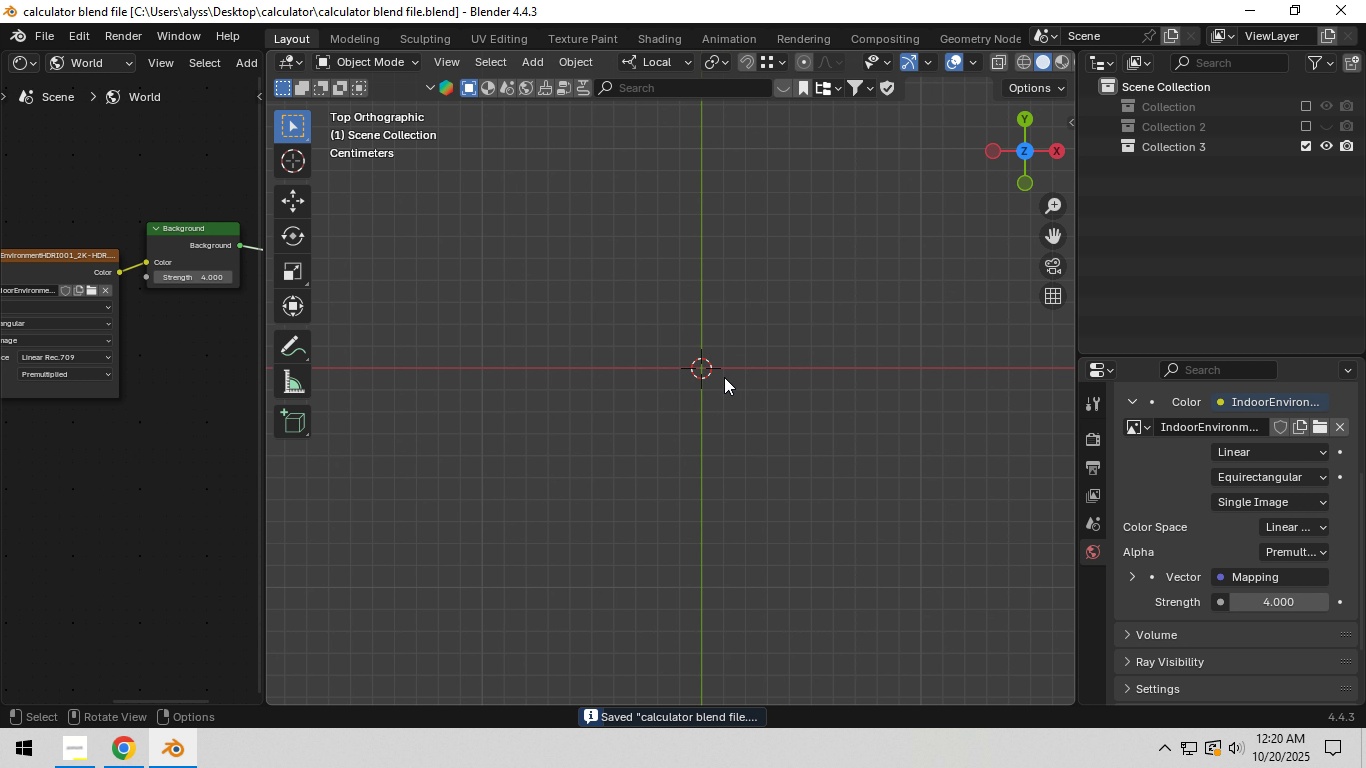 
key(Shift+A)
 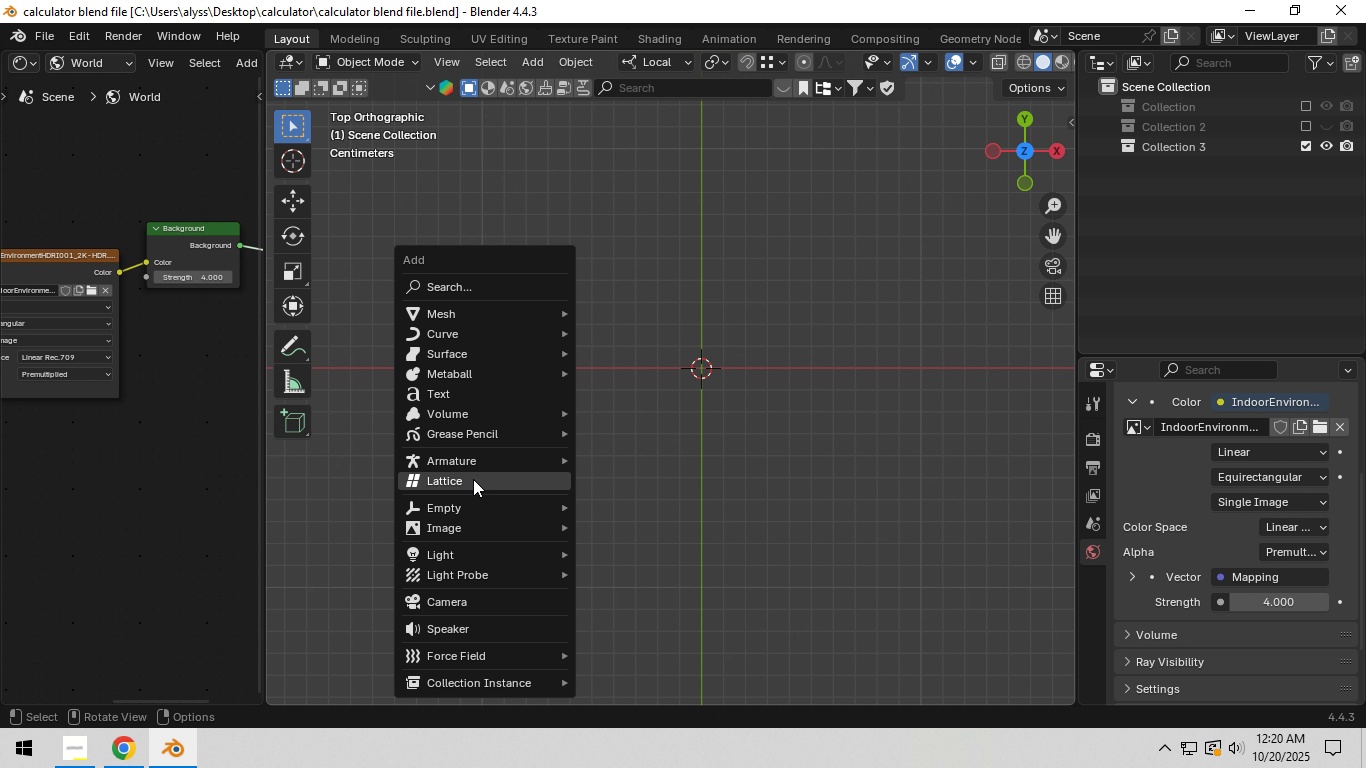 
left_click([482, 399])
 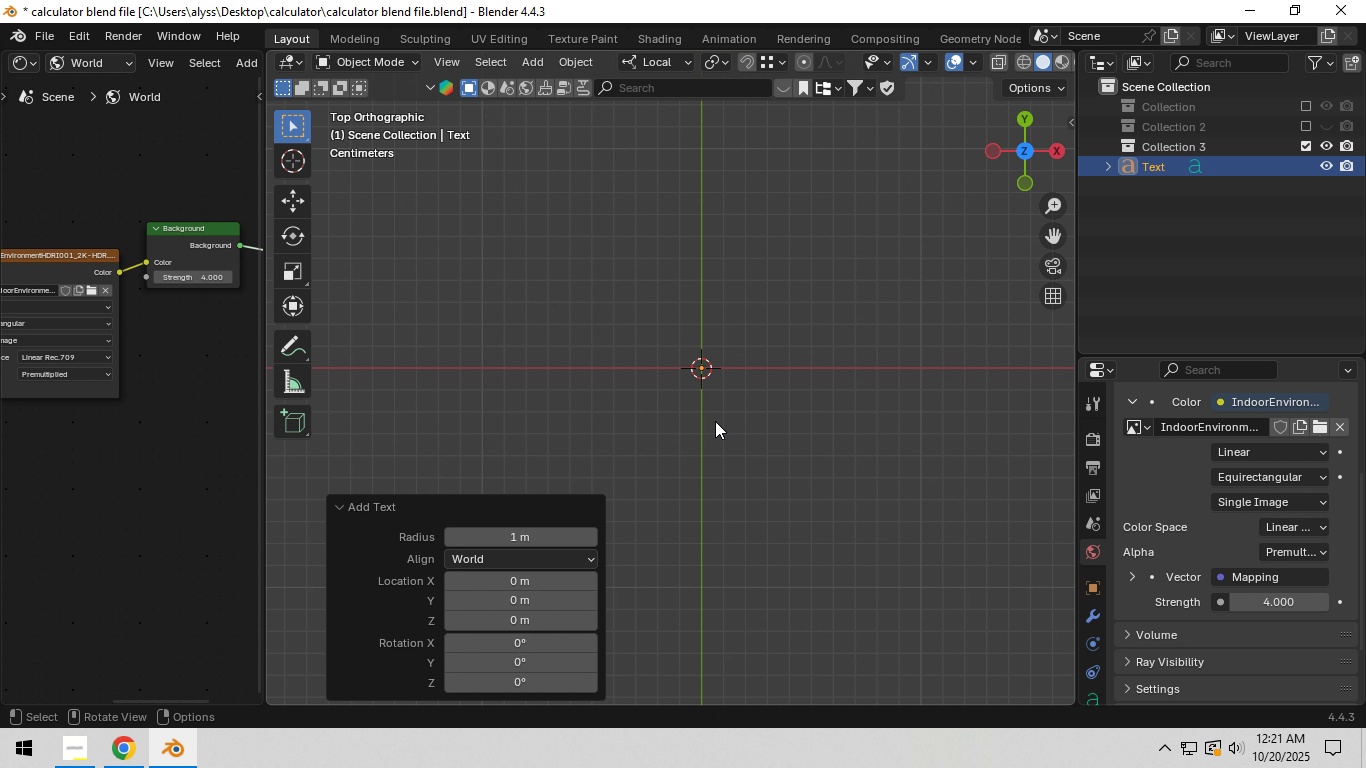 
scroll: coordinate [717, 422], scroll_direction: up, amount: 10.0
 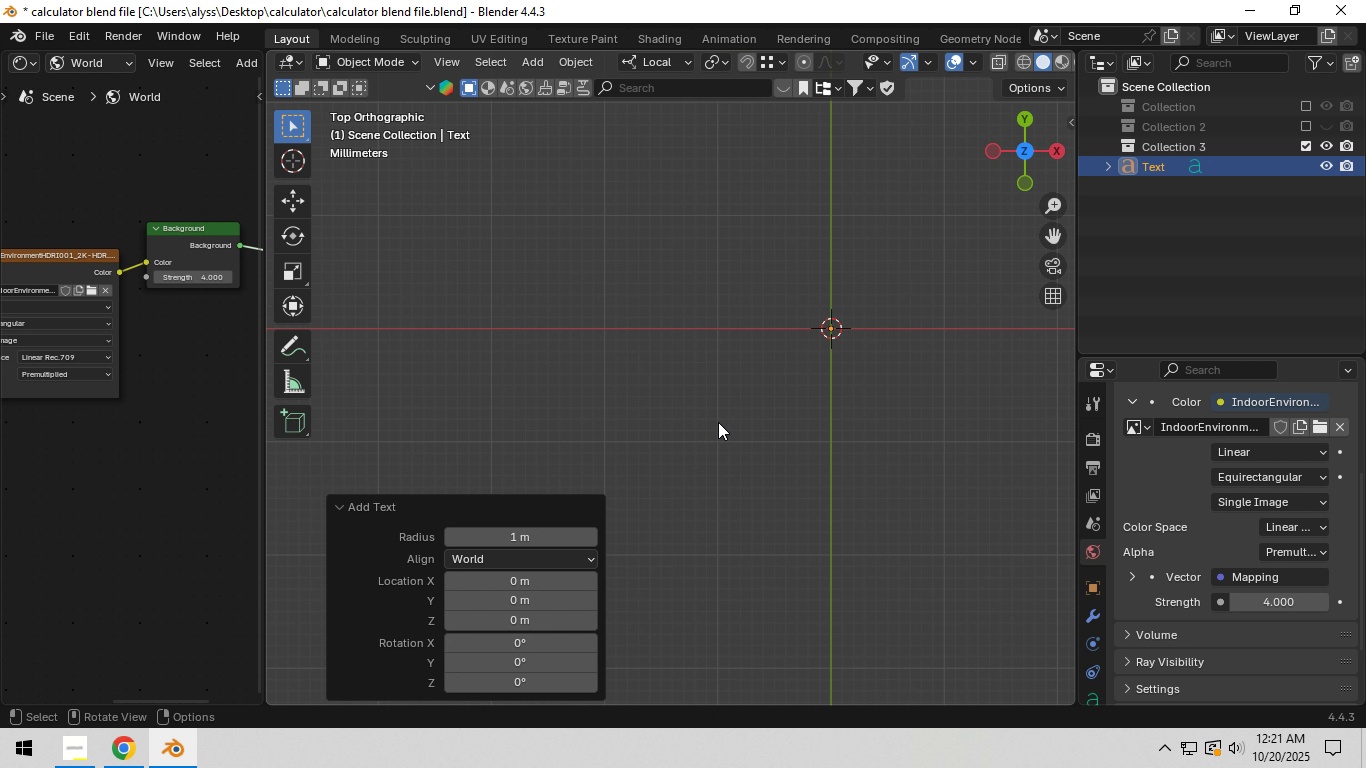 
scroll: coordinate [718, 422], scroll_direction: down, amount: 12.0
 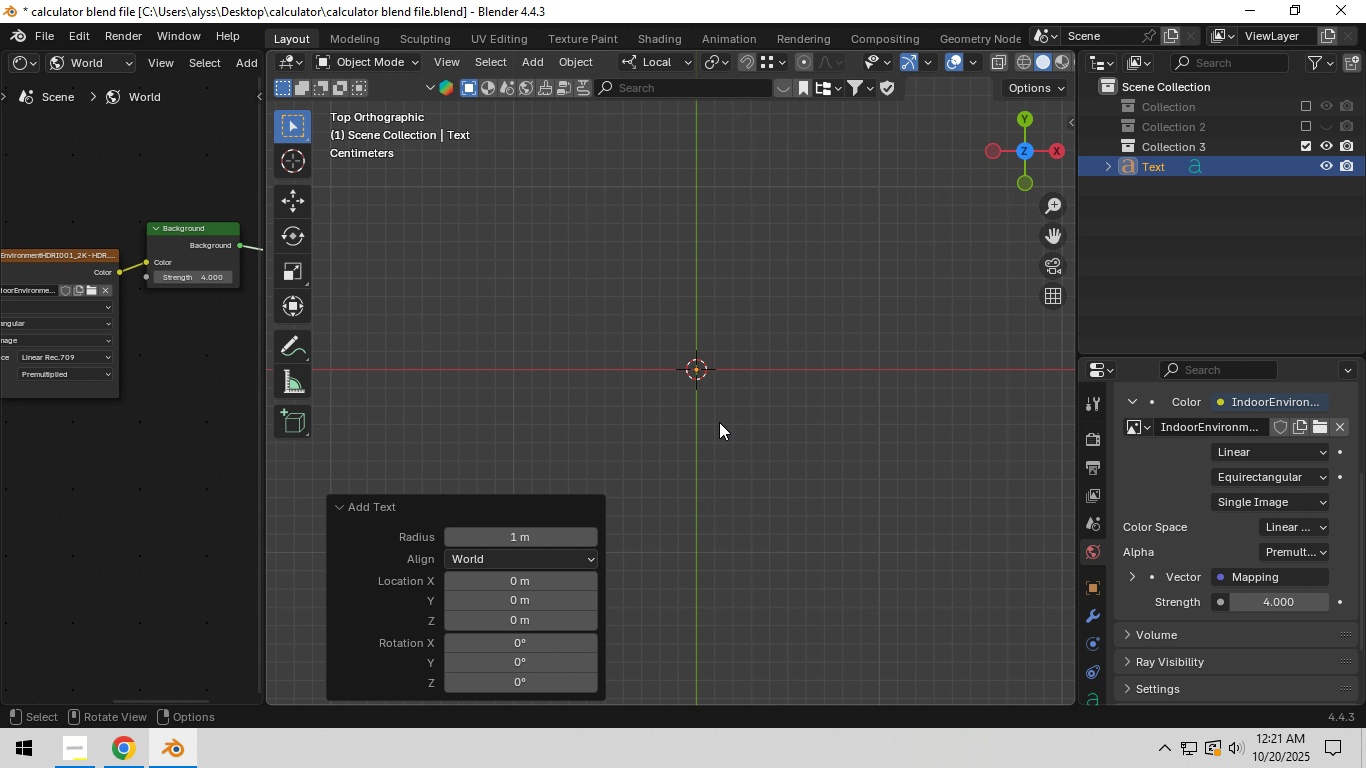 
scroll: coordinate [719, 422], scroll_direction: up, amount: 4.0
 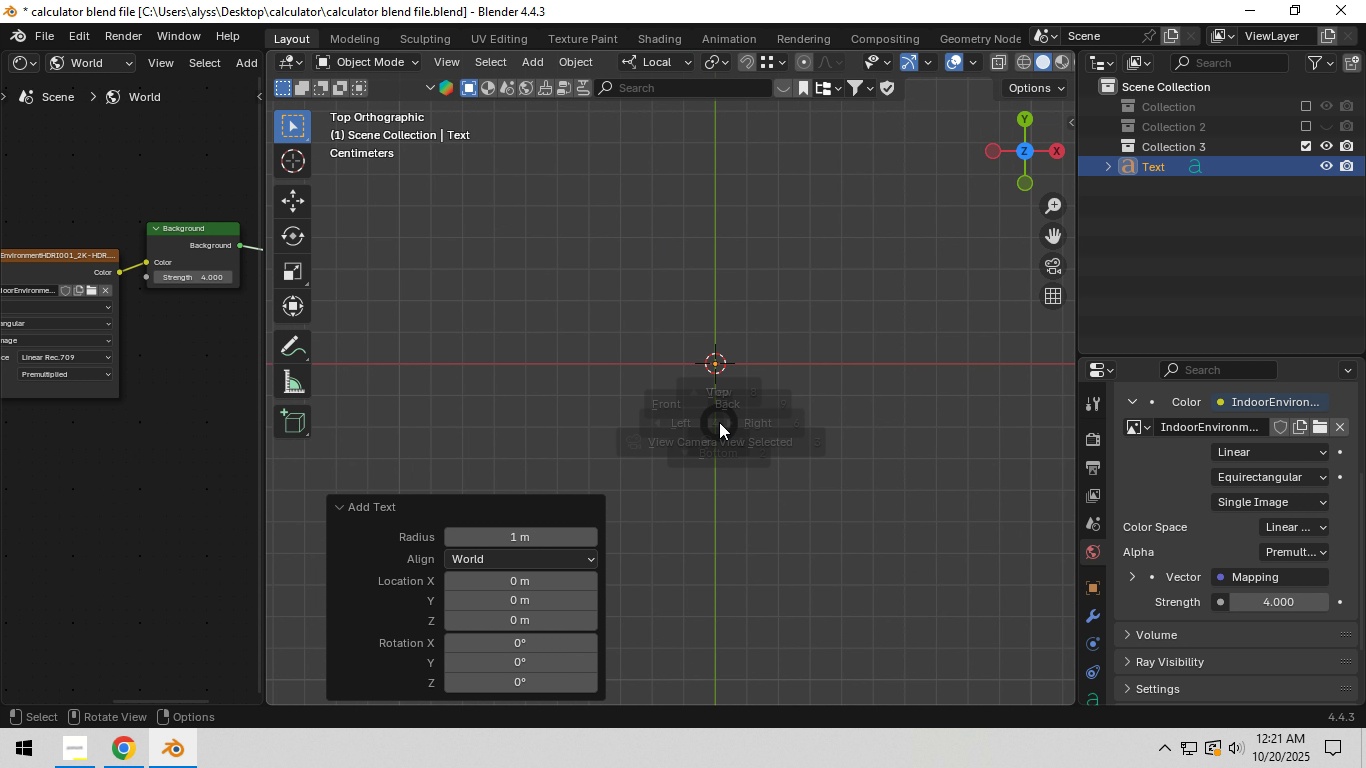 
key(Backquote)
 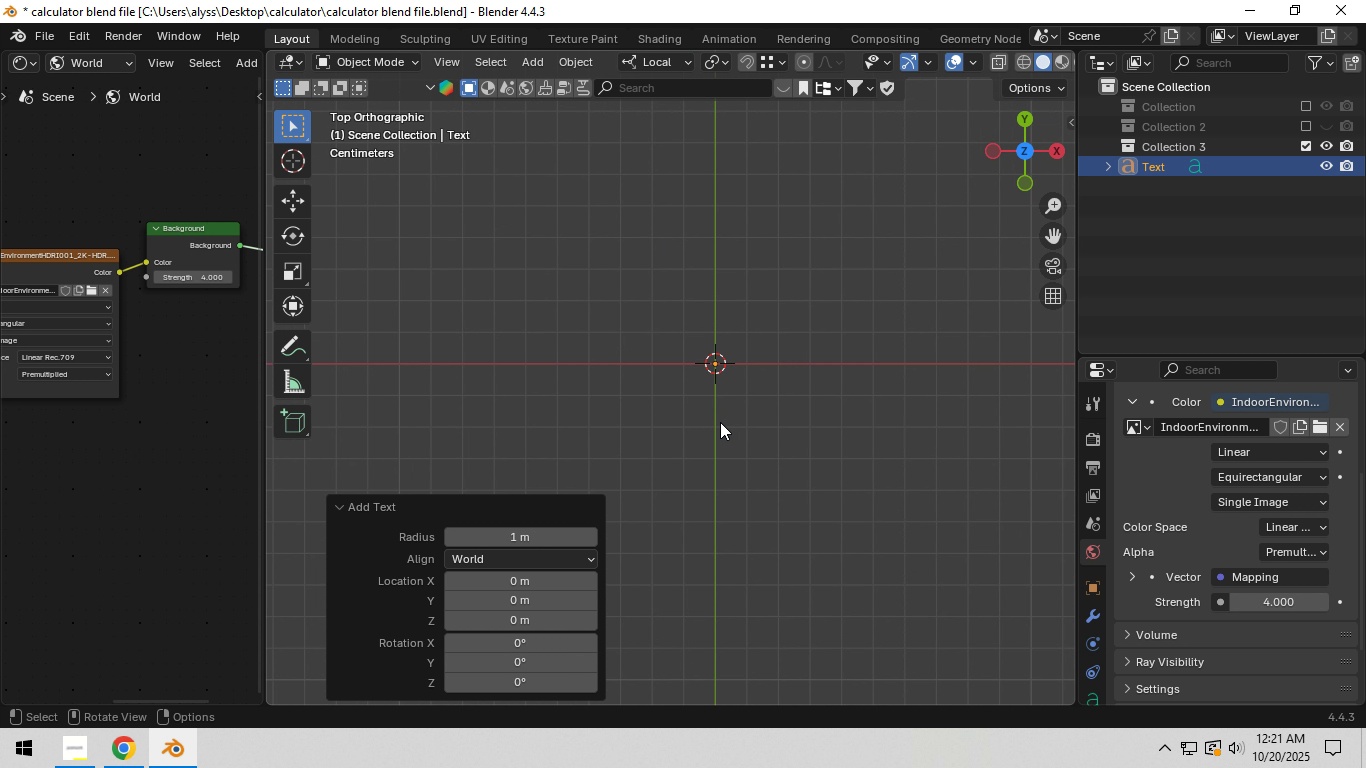 
right_click([720, 422])
 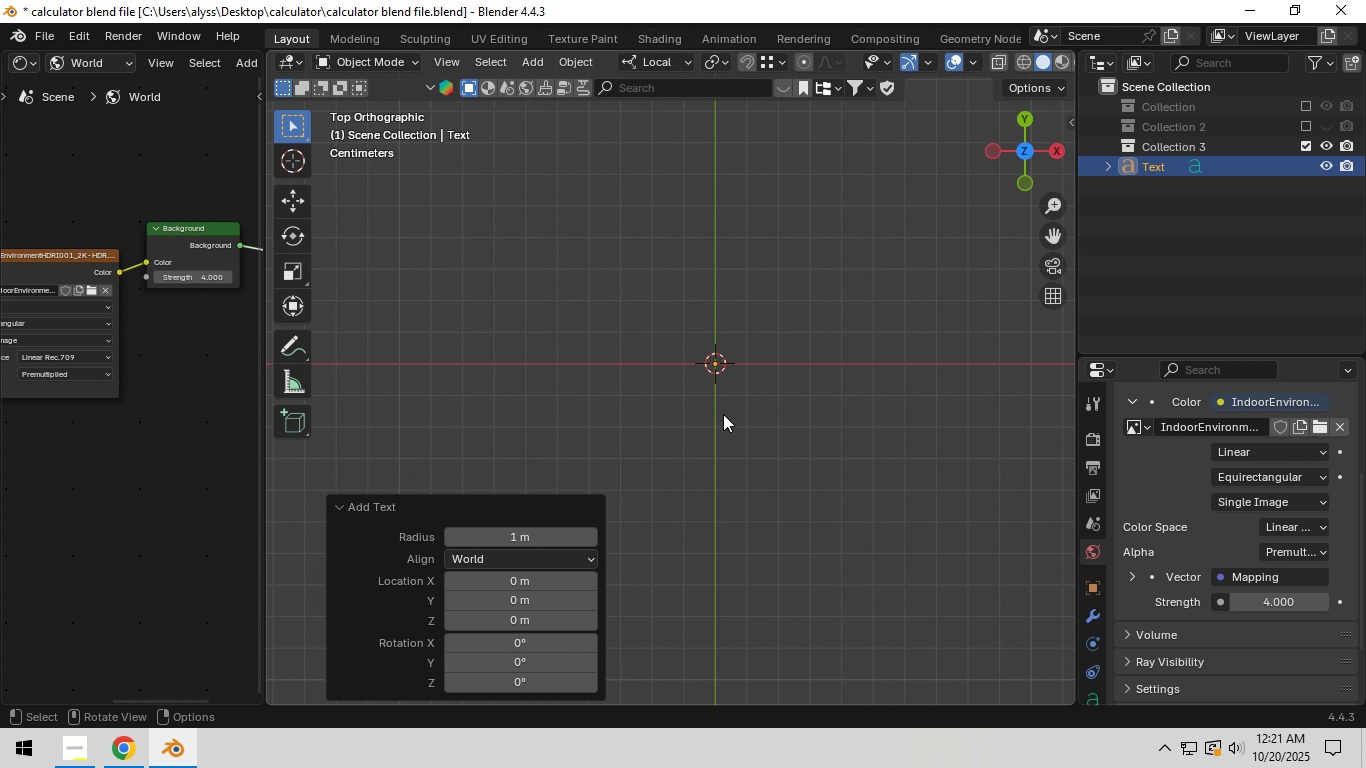 
key(Backquote)
 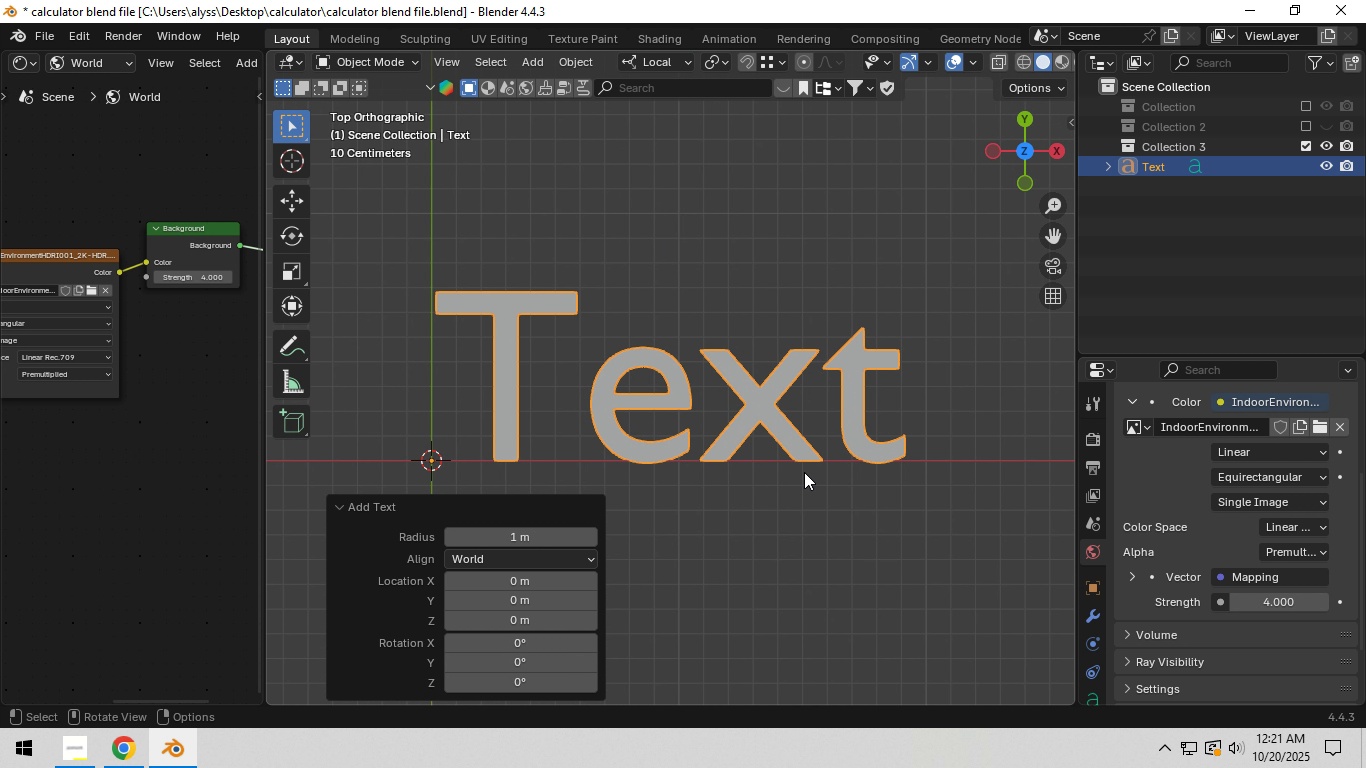 
type(trx90)
key(NumpadEnter)
type(``)
 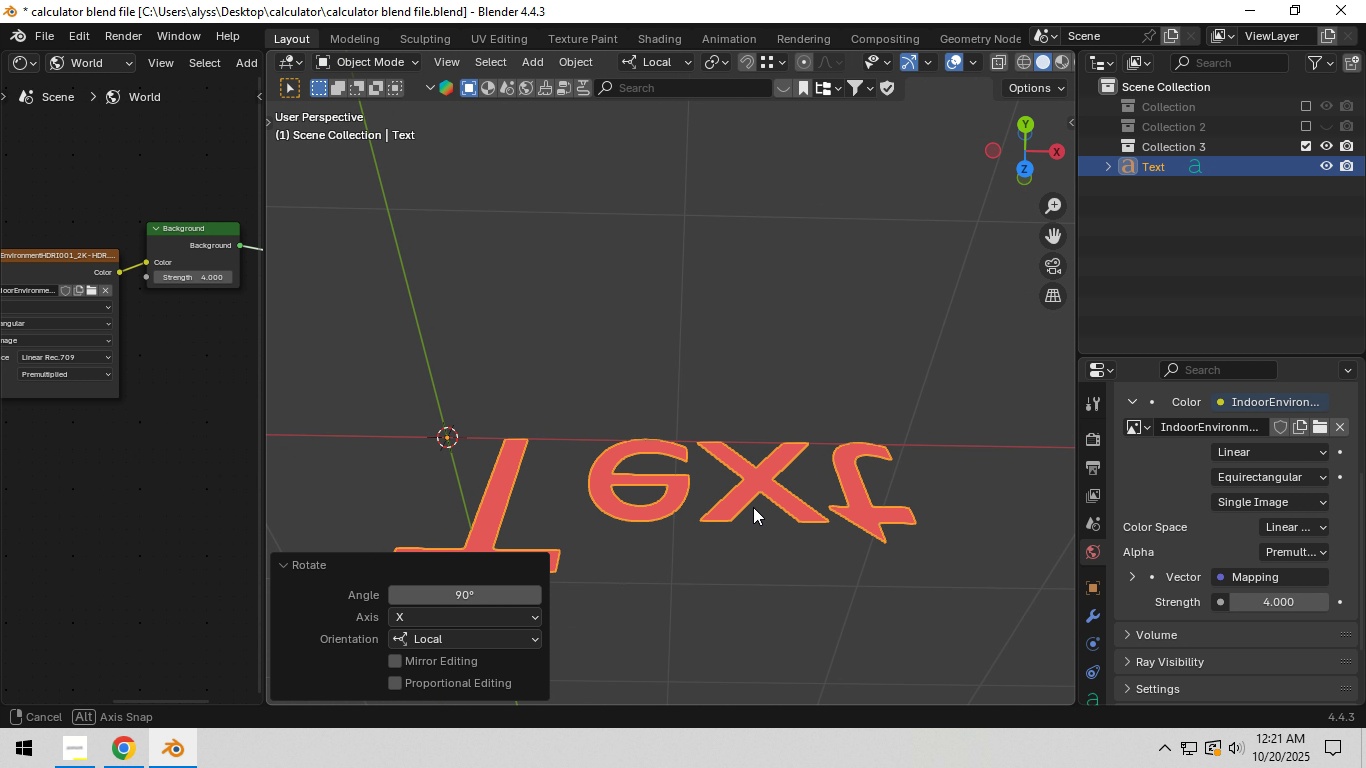 
left_click([753, 508])
 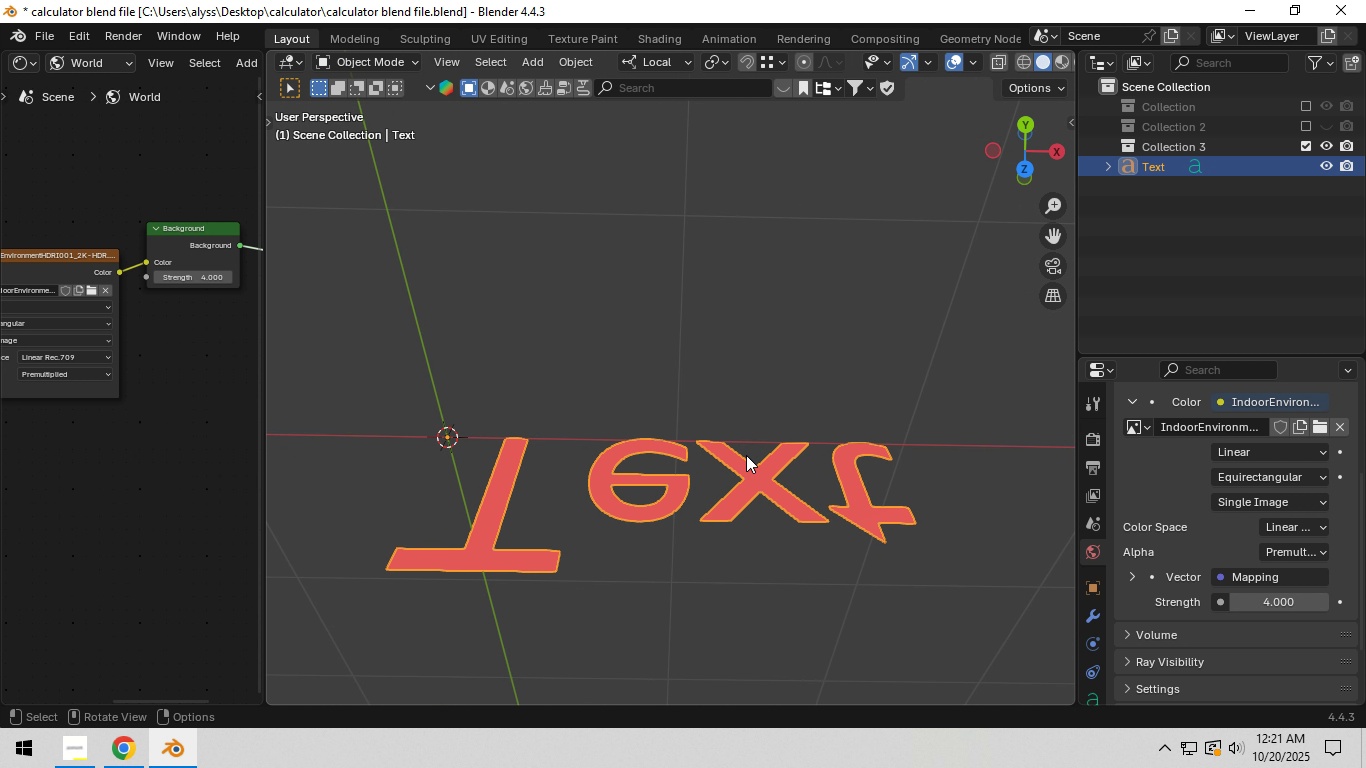 
hold_key(key=Backquote, duration=0.82)
 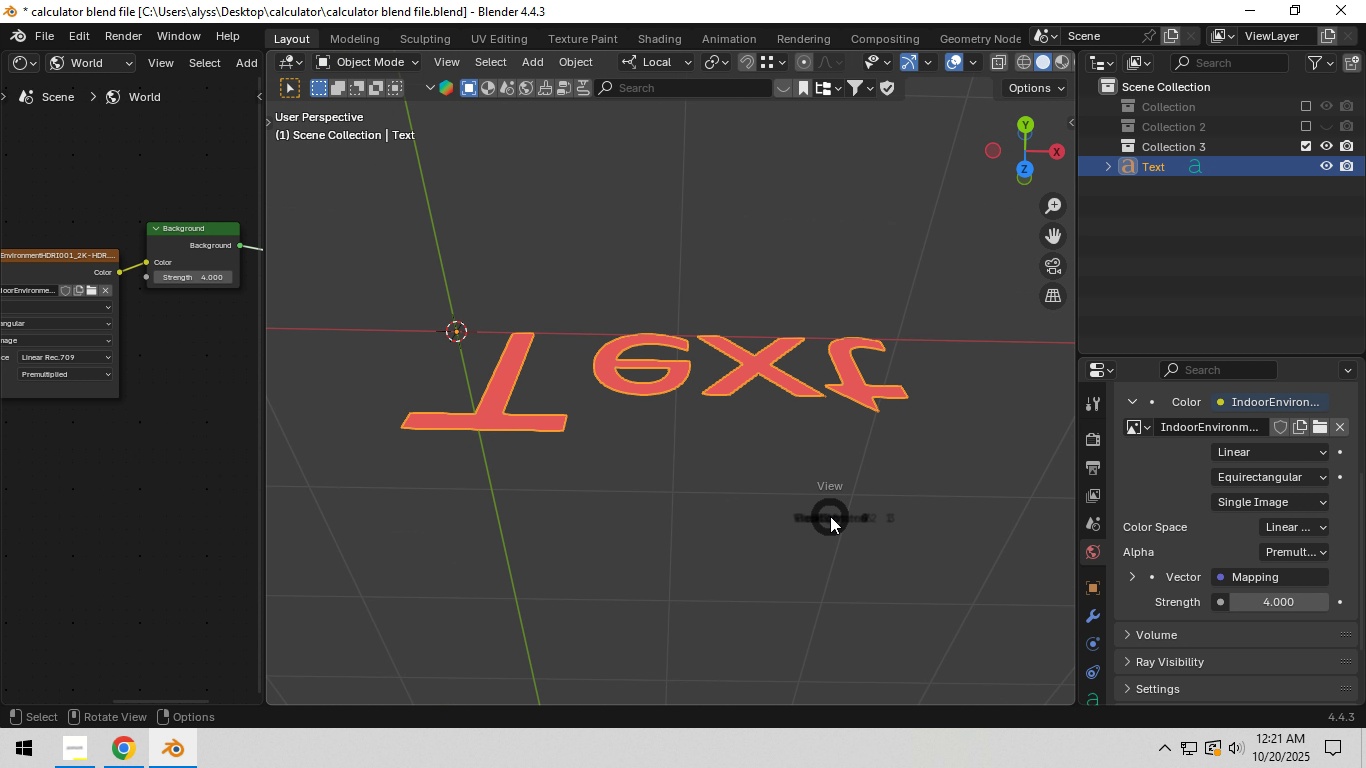 
hold_key(key=Backquote, duration=0.44)
 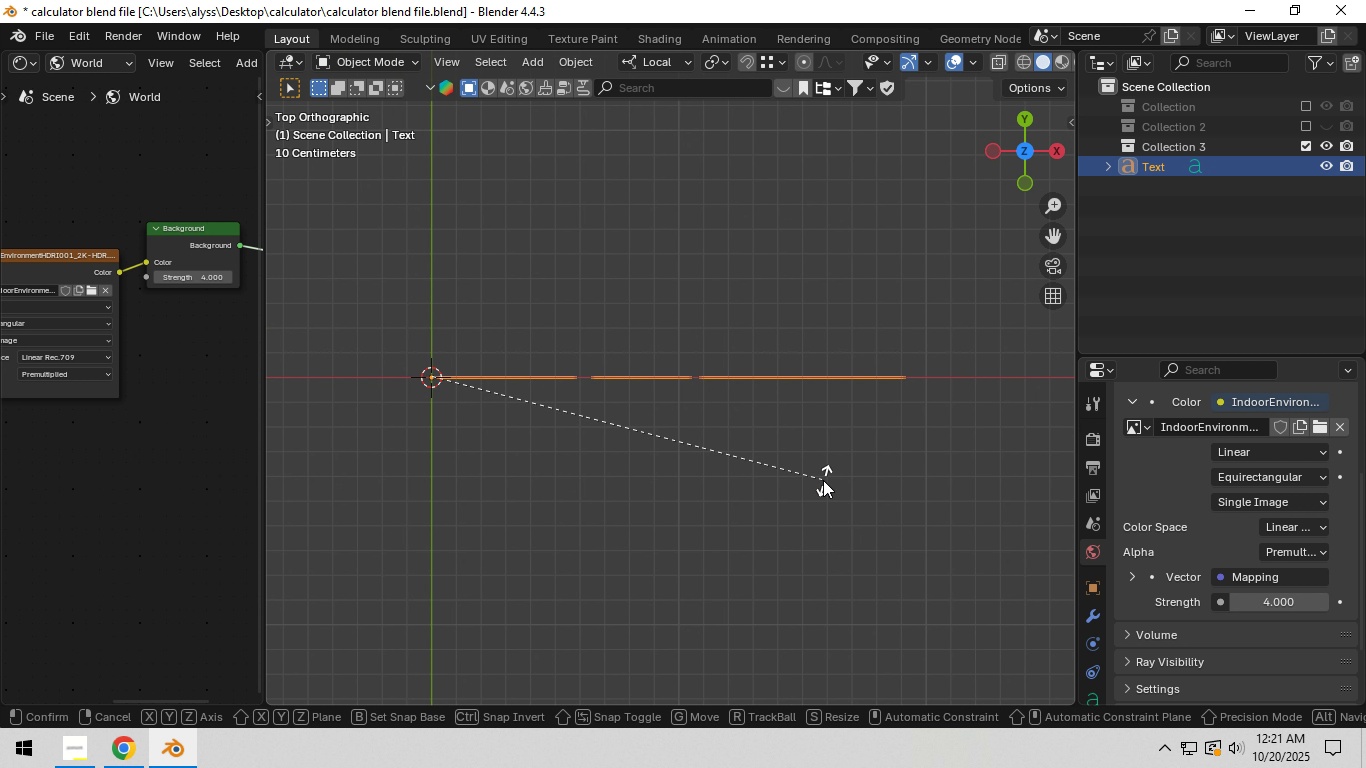 
type(rx-90)
key(NumpadEnter)
 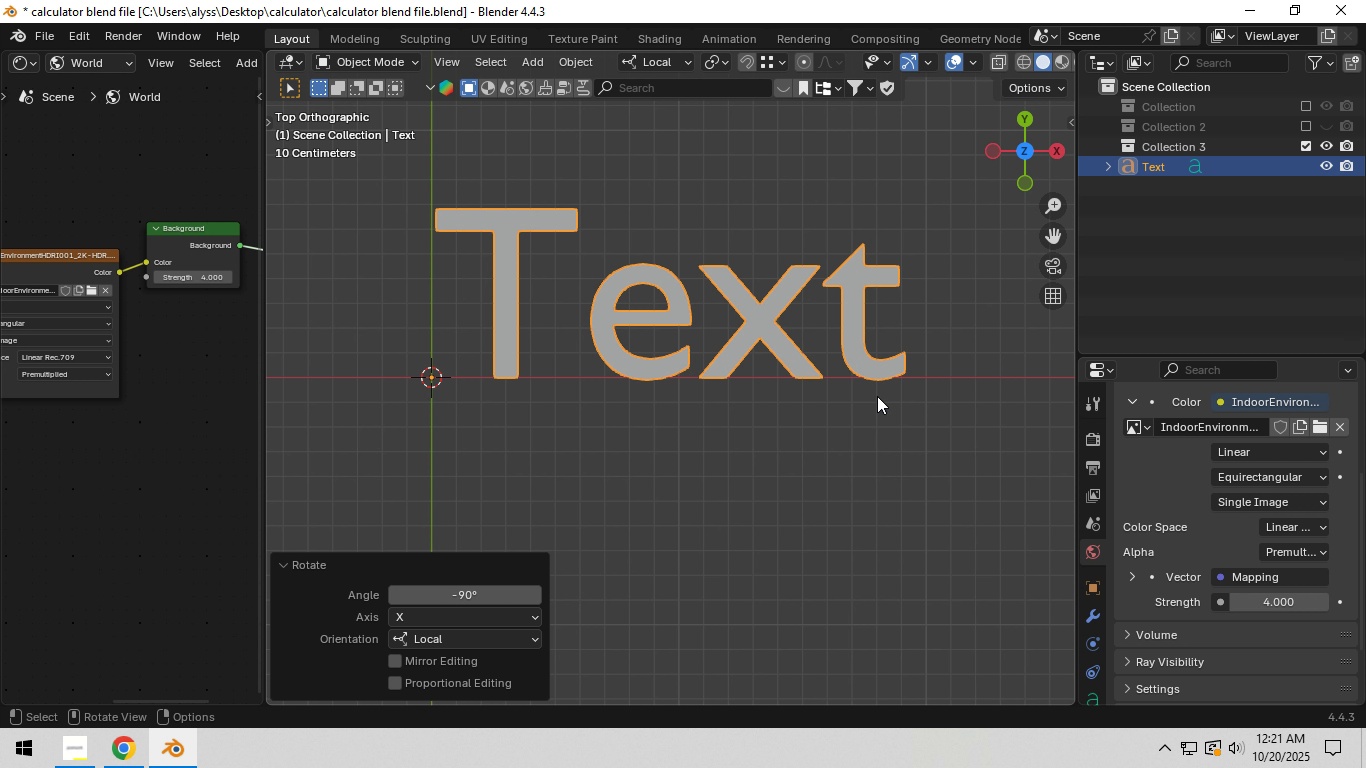 
left_click([883, 375])
 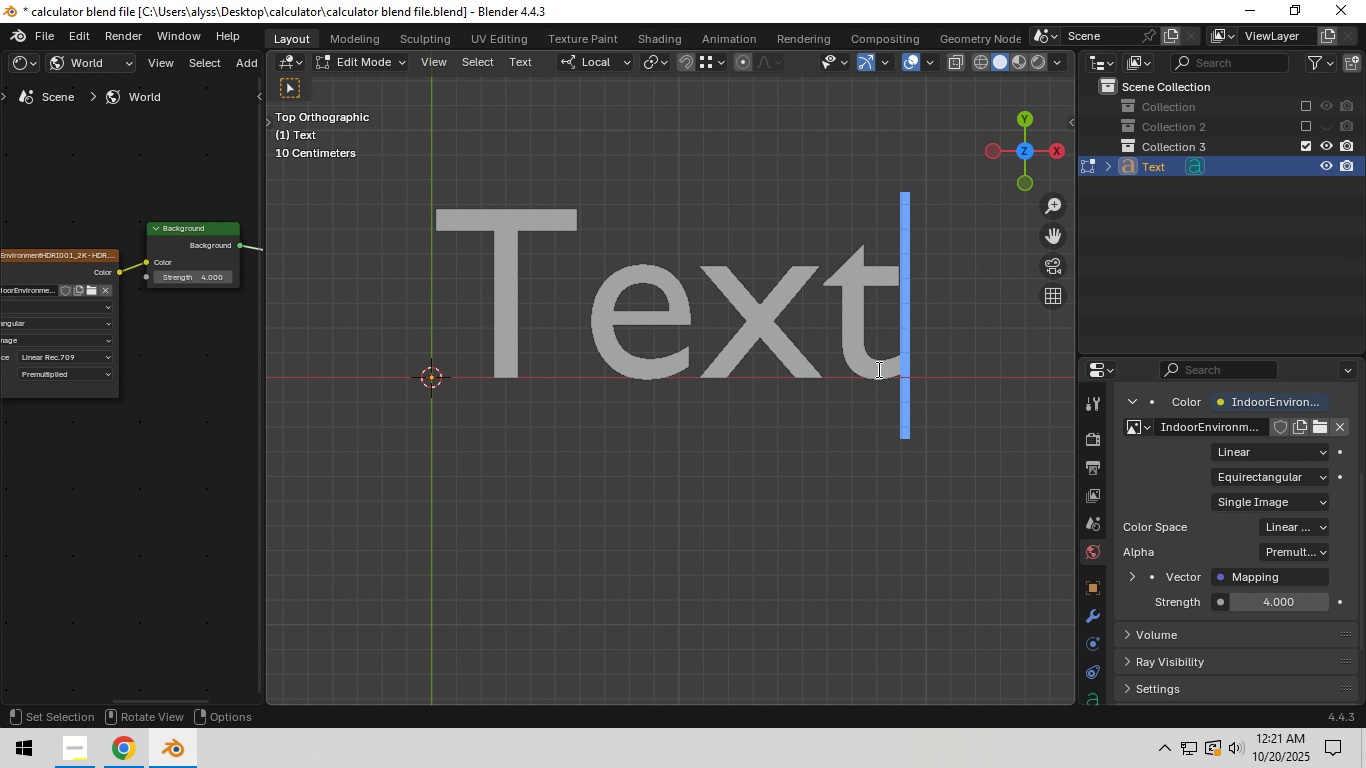 
key(Tab)
 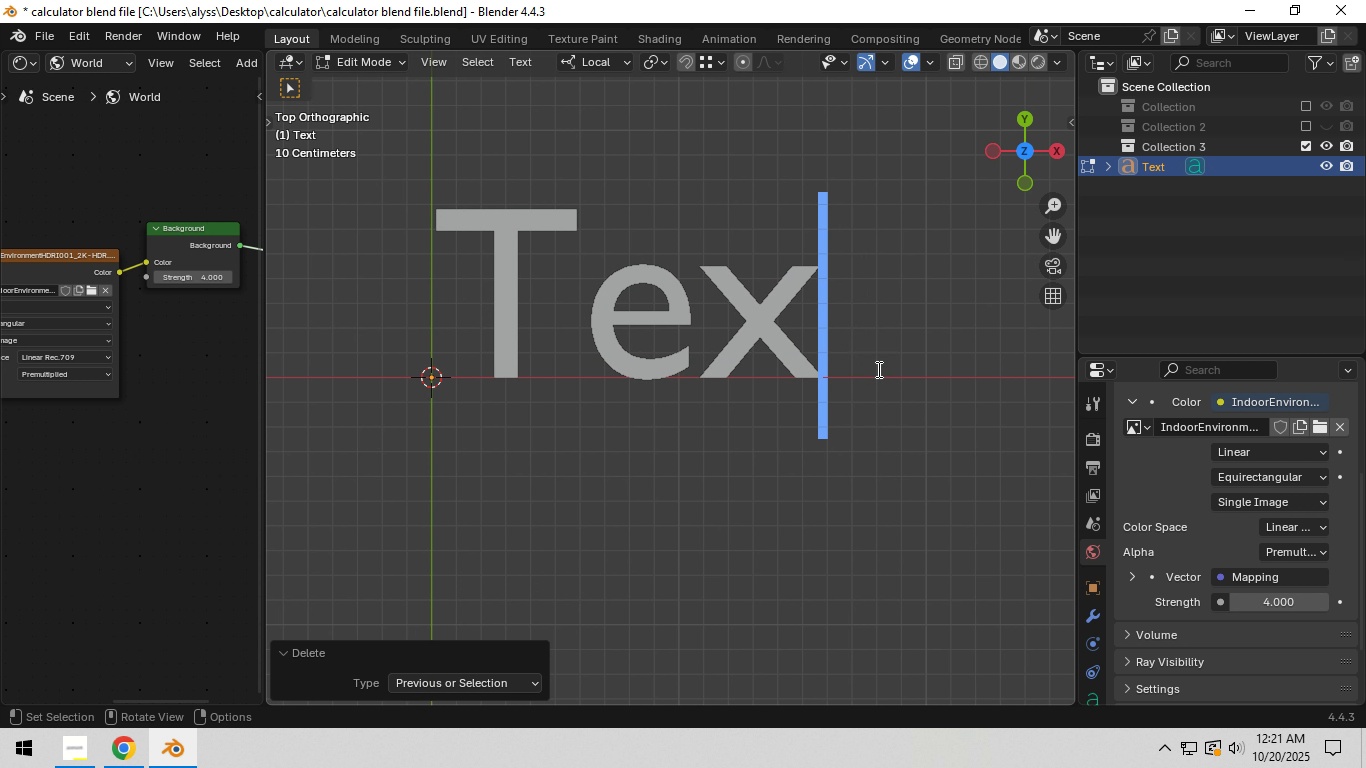 
key(Backspace)
 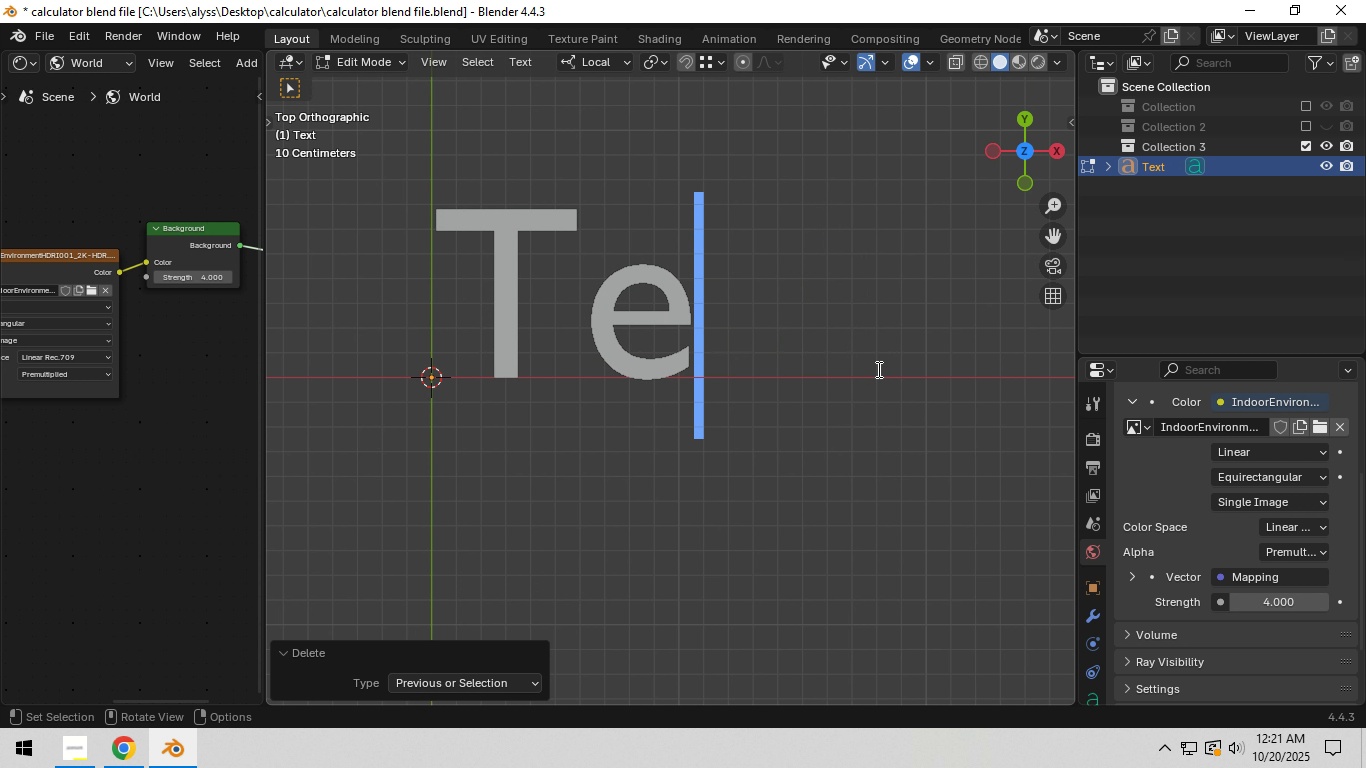 
key(Backspace)
 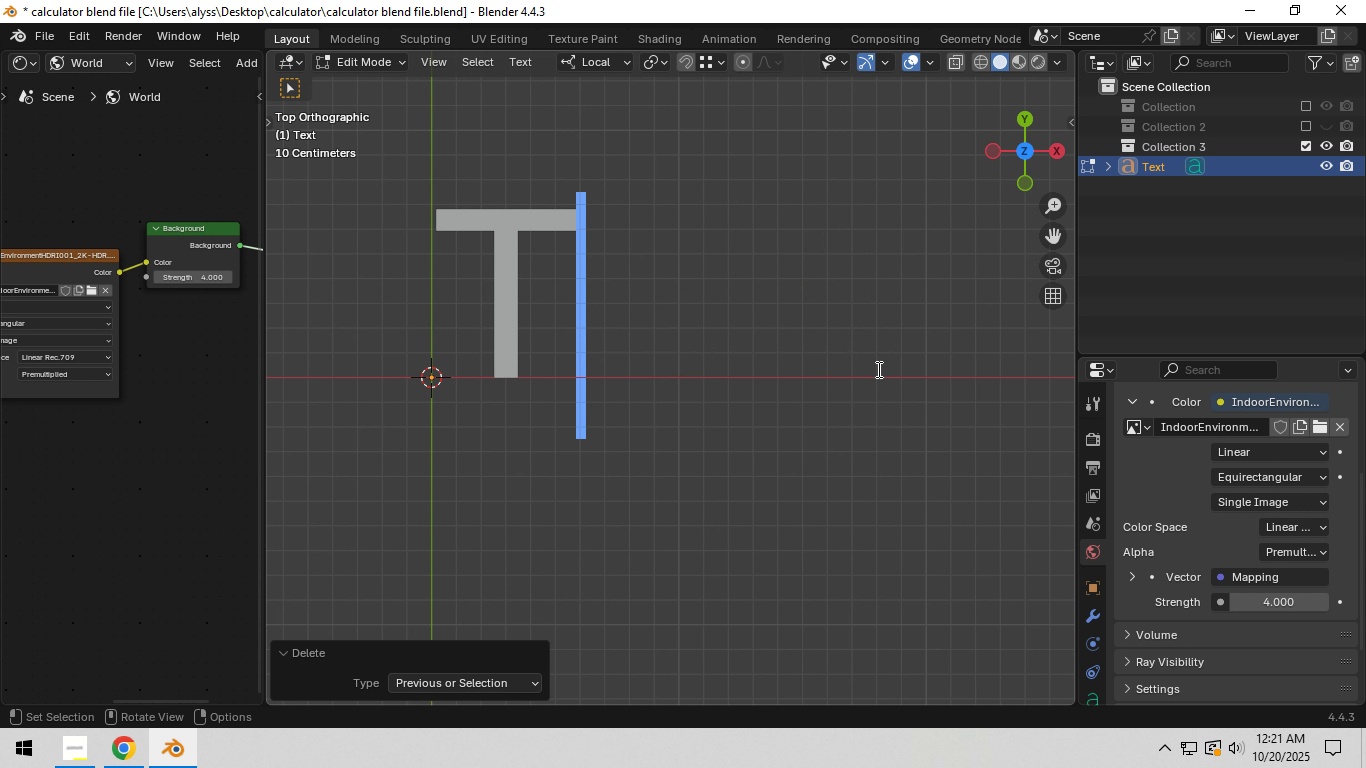 
key(Backspace)
 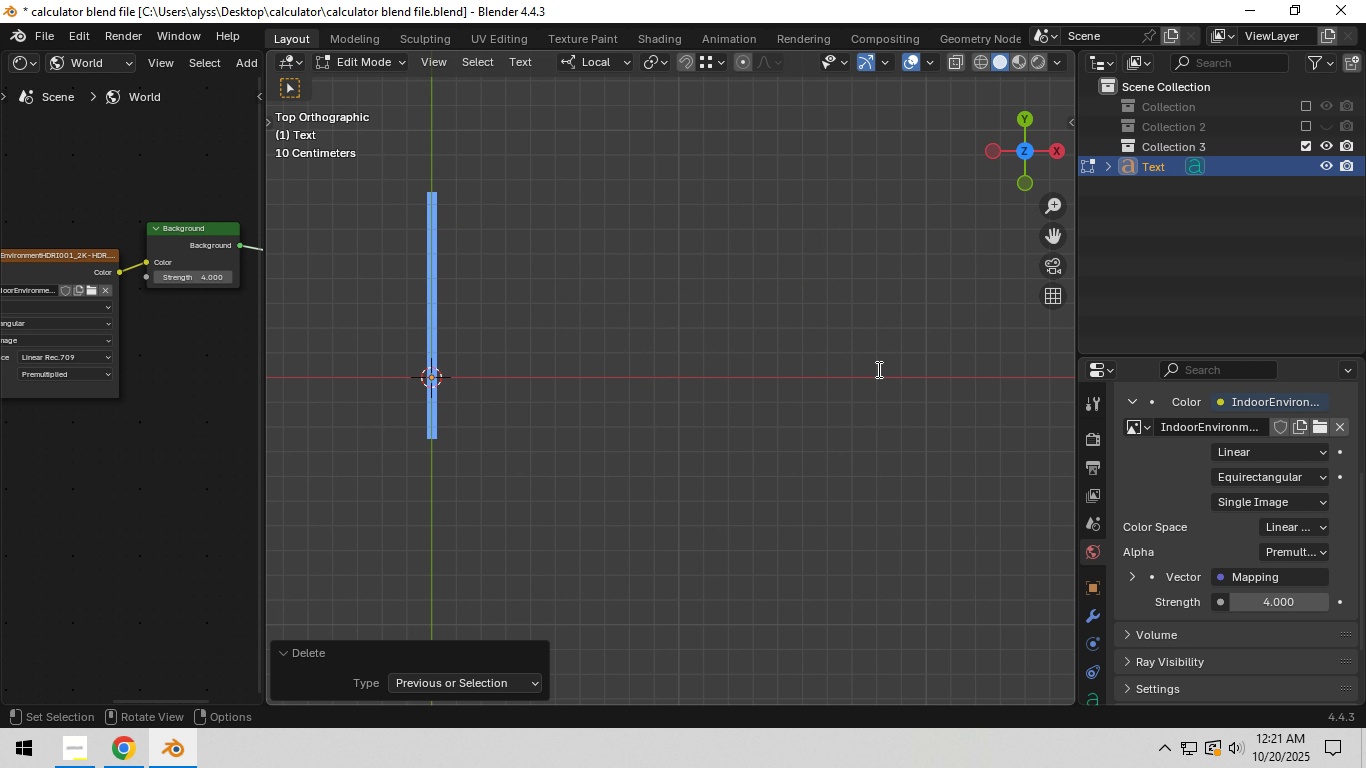 
key(Backspace)
 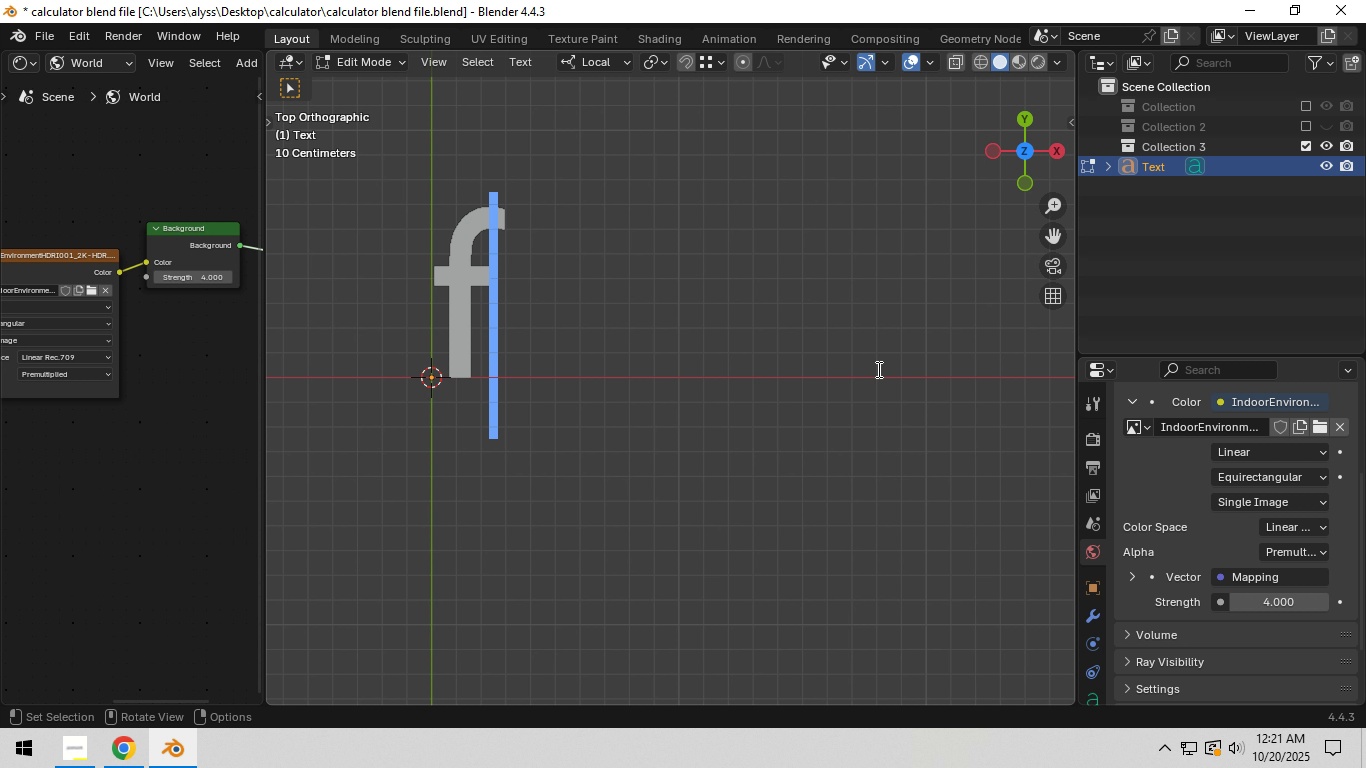 
key(Backspace)
 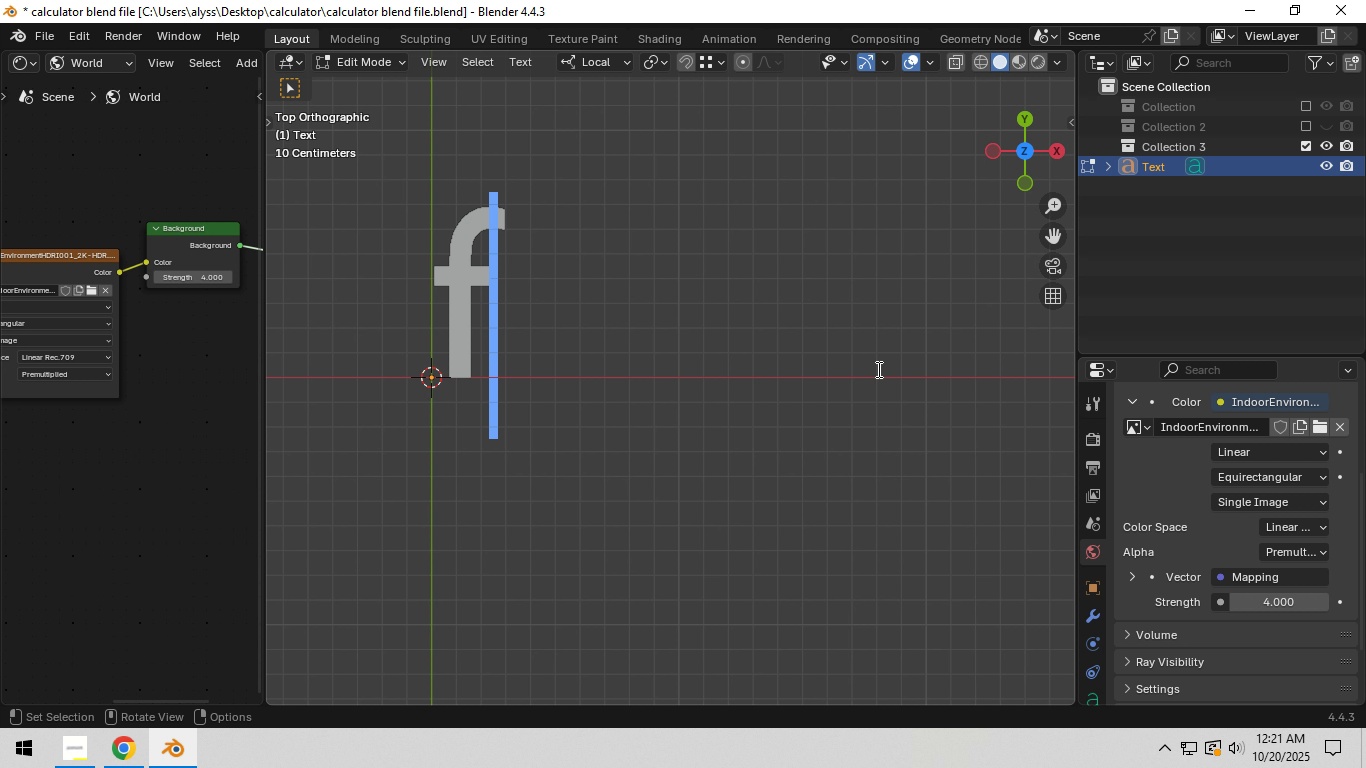 
wait(12.91)
 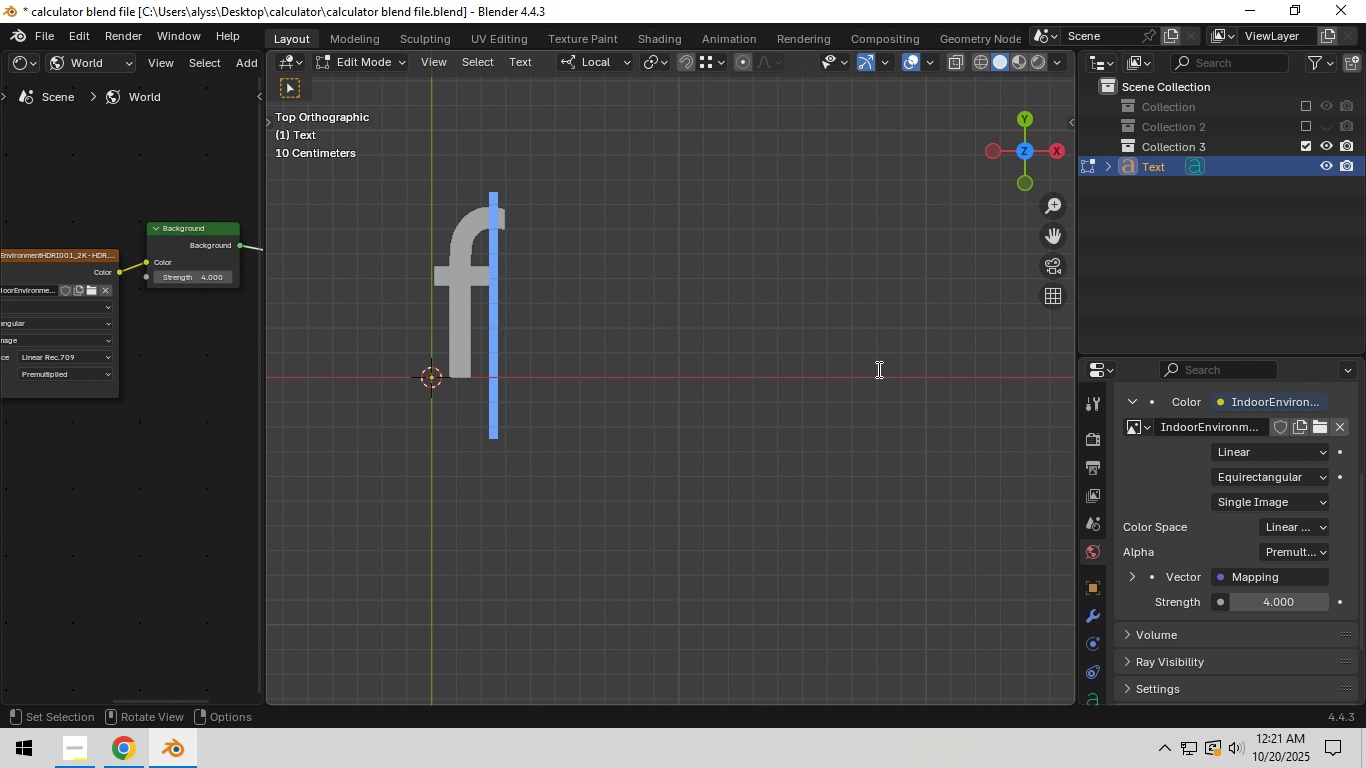 
type(f)
key(Backspace)
type(F cut)
key(Backspace)
key(Backspace)
key(Backspace)
type(CUT)
 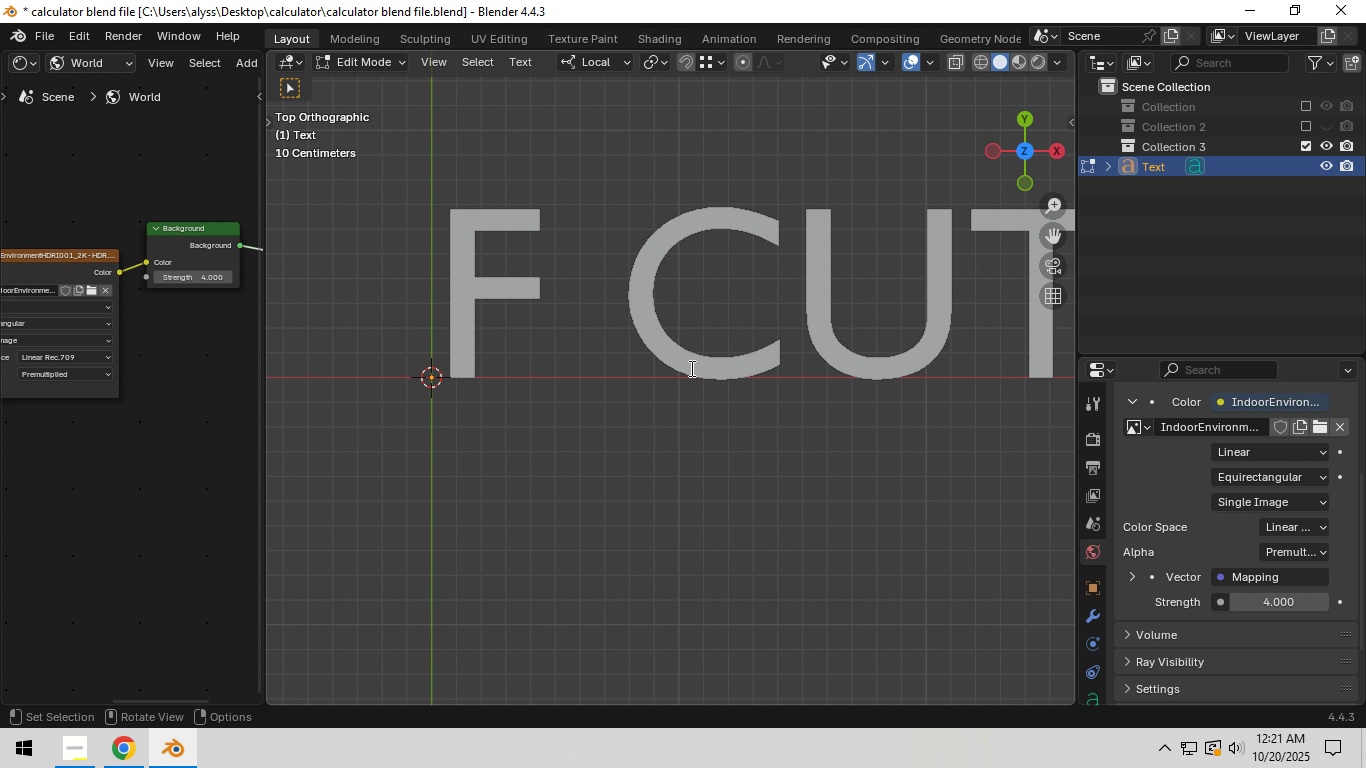 
scroll: coordinate [681, 452], scroll_direction: down, amount: 5.0
 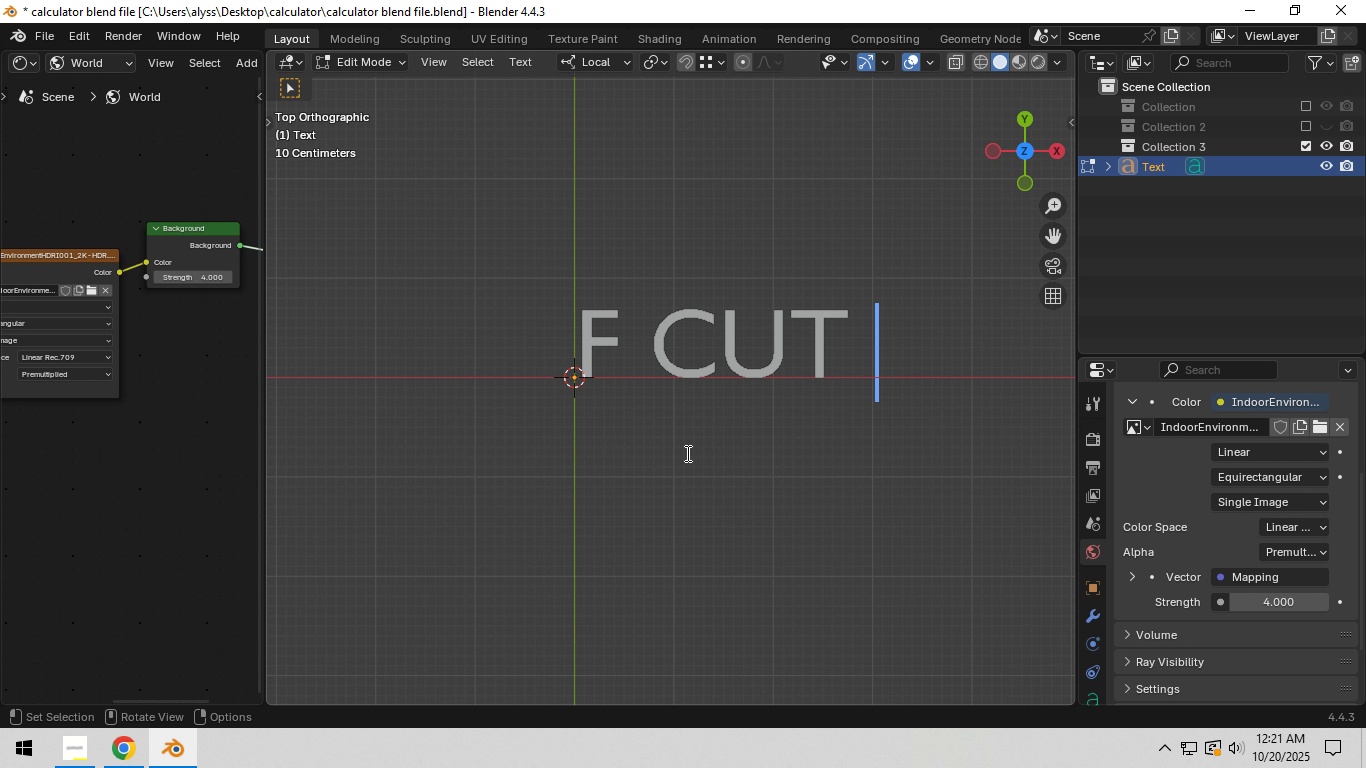 
key(Space)
 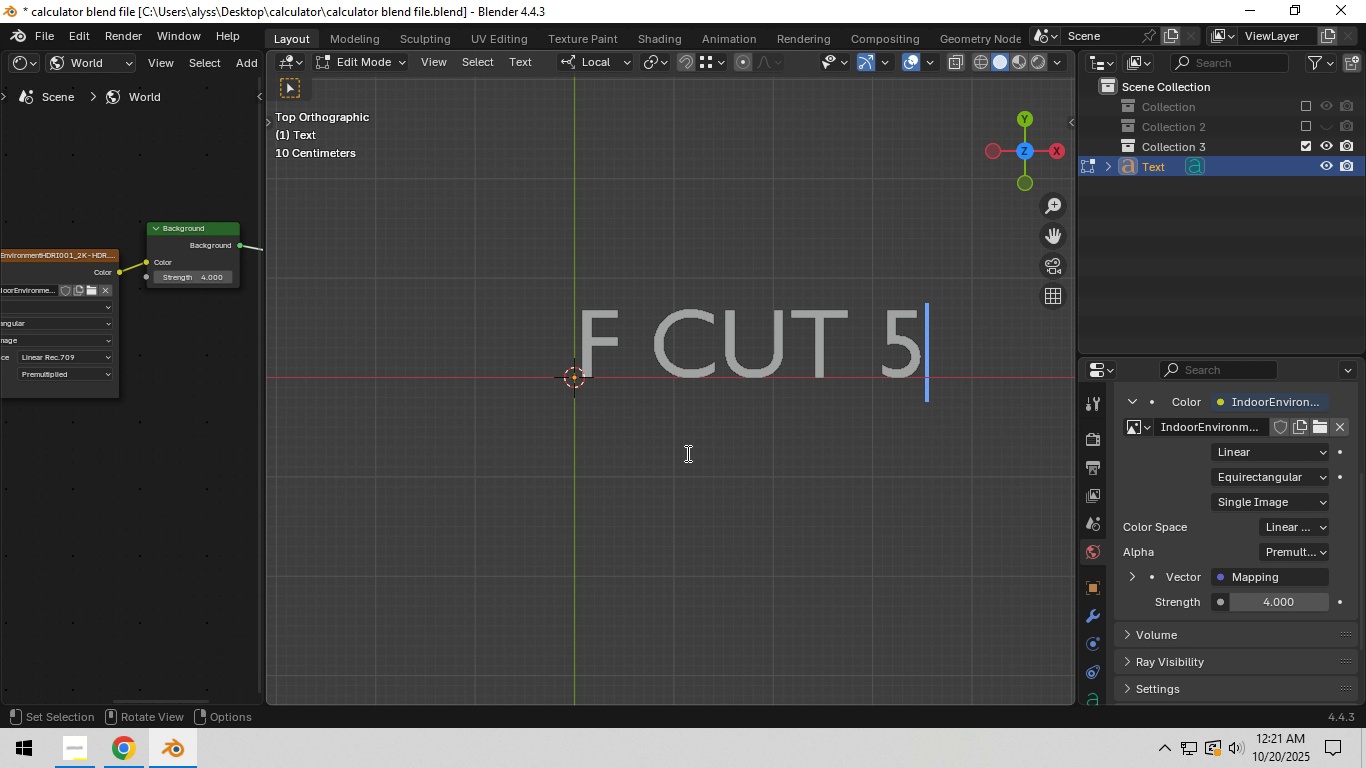 
key(5)
 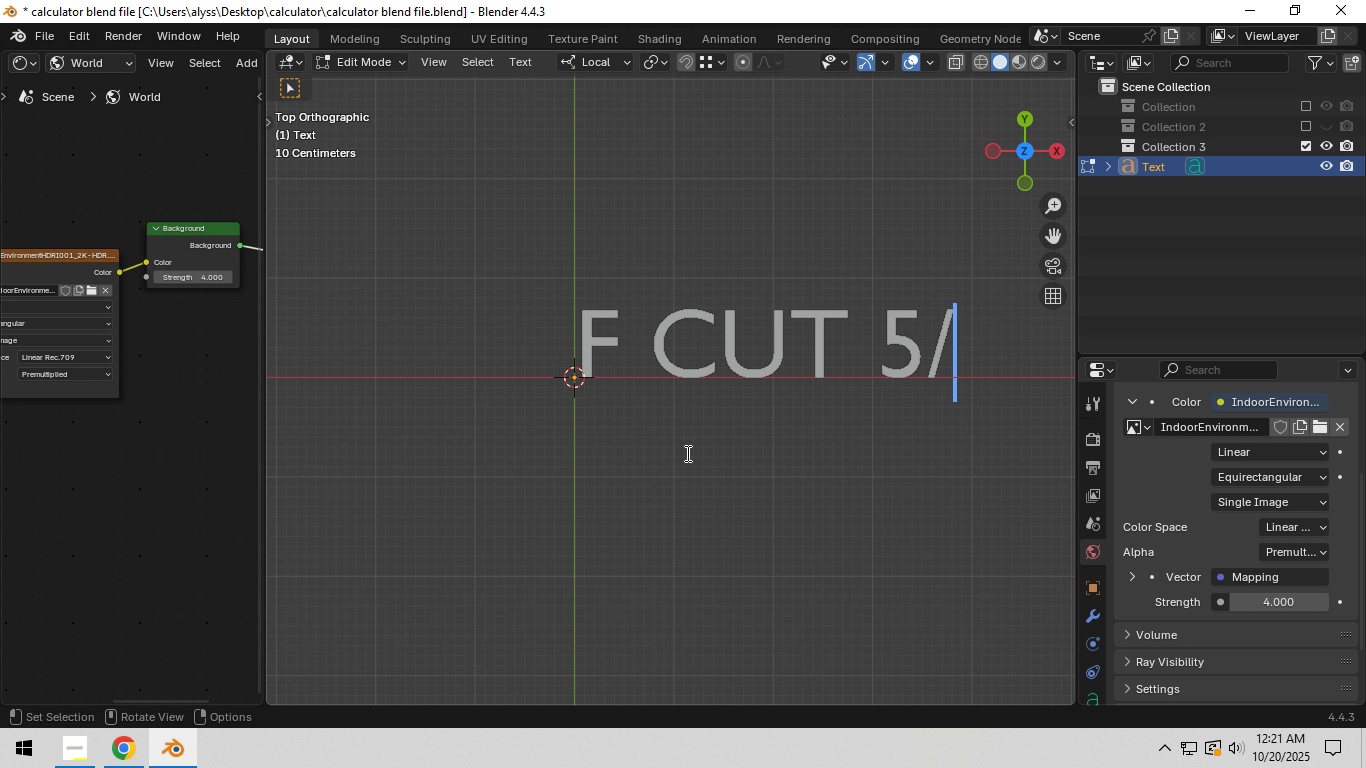 
key(NumpadDivide)
 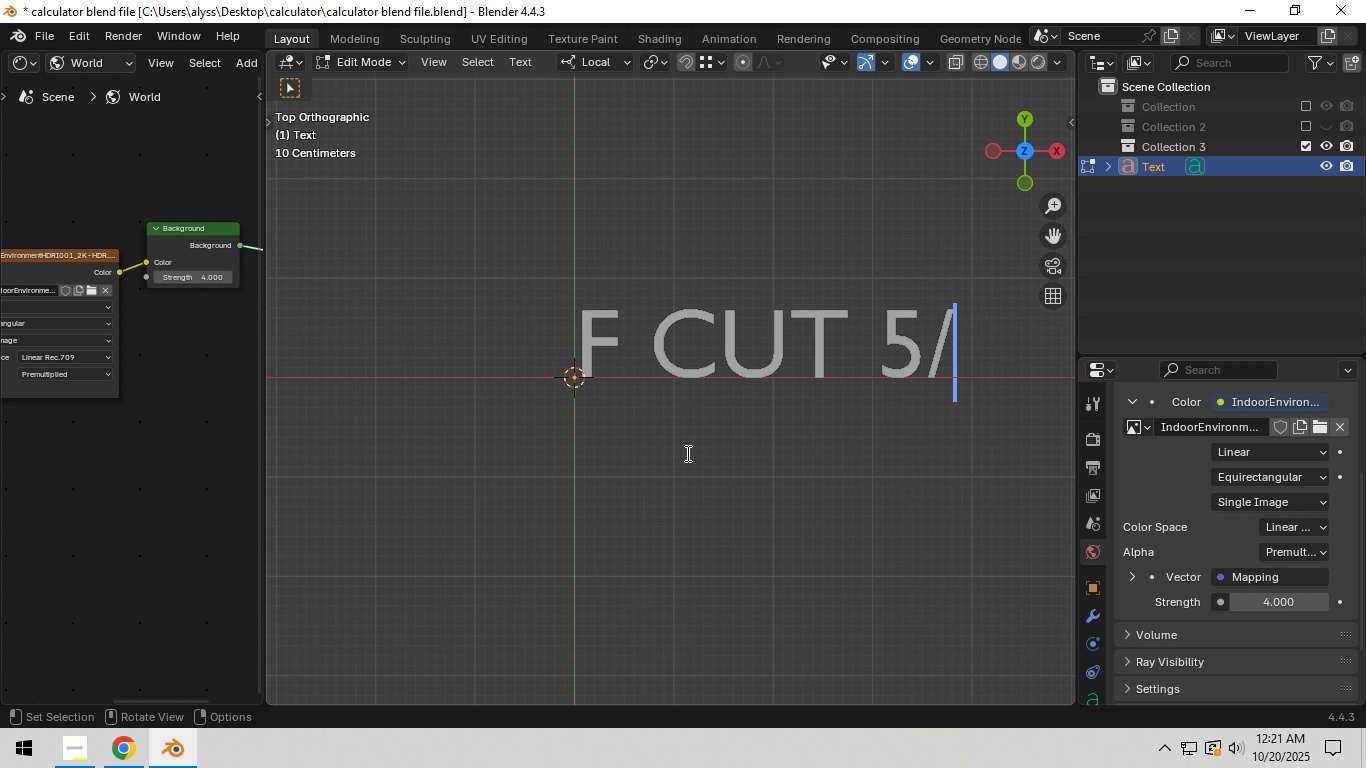 
key(4)
 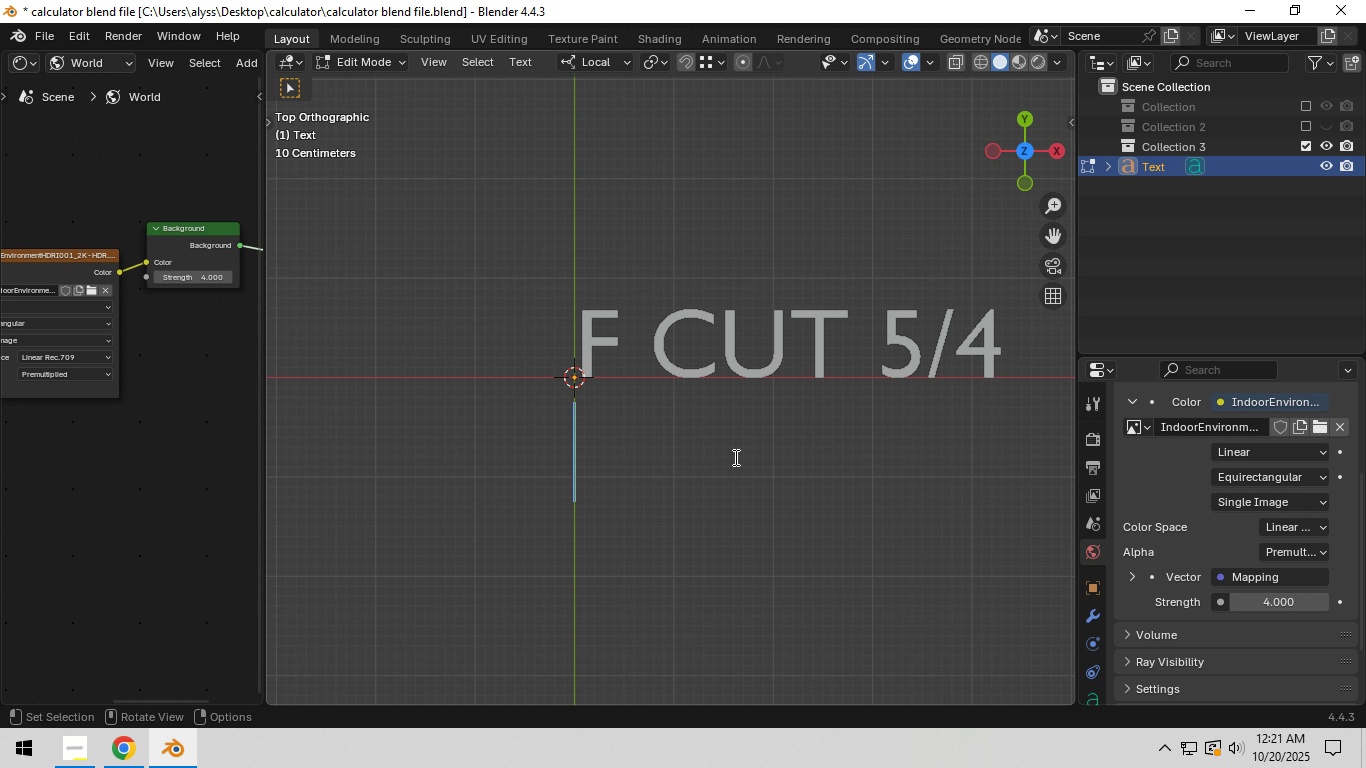 
key(Enter)
 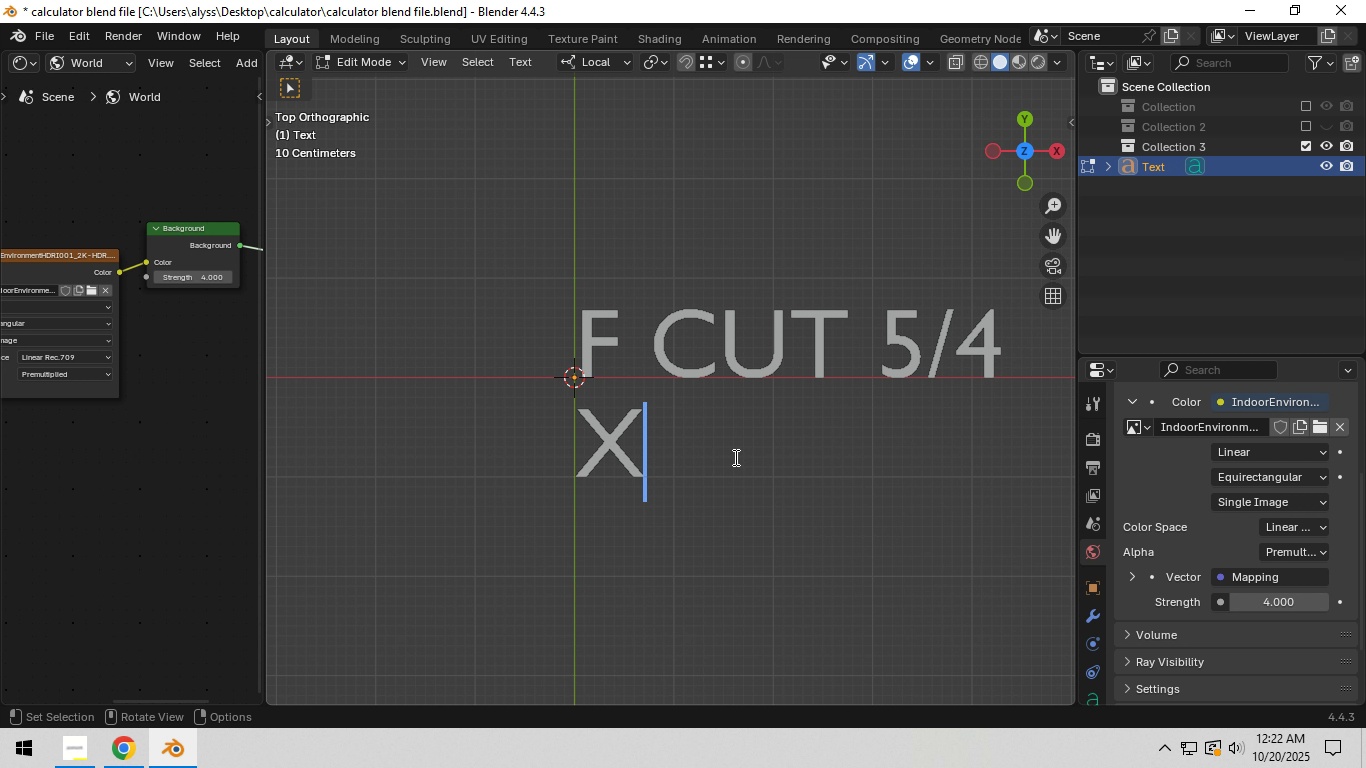 
wait(5.57)
 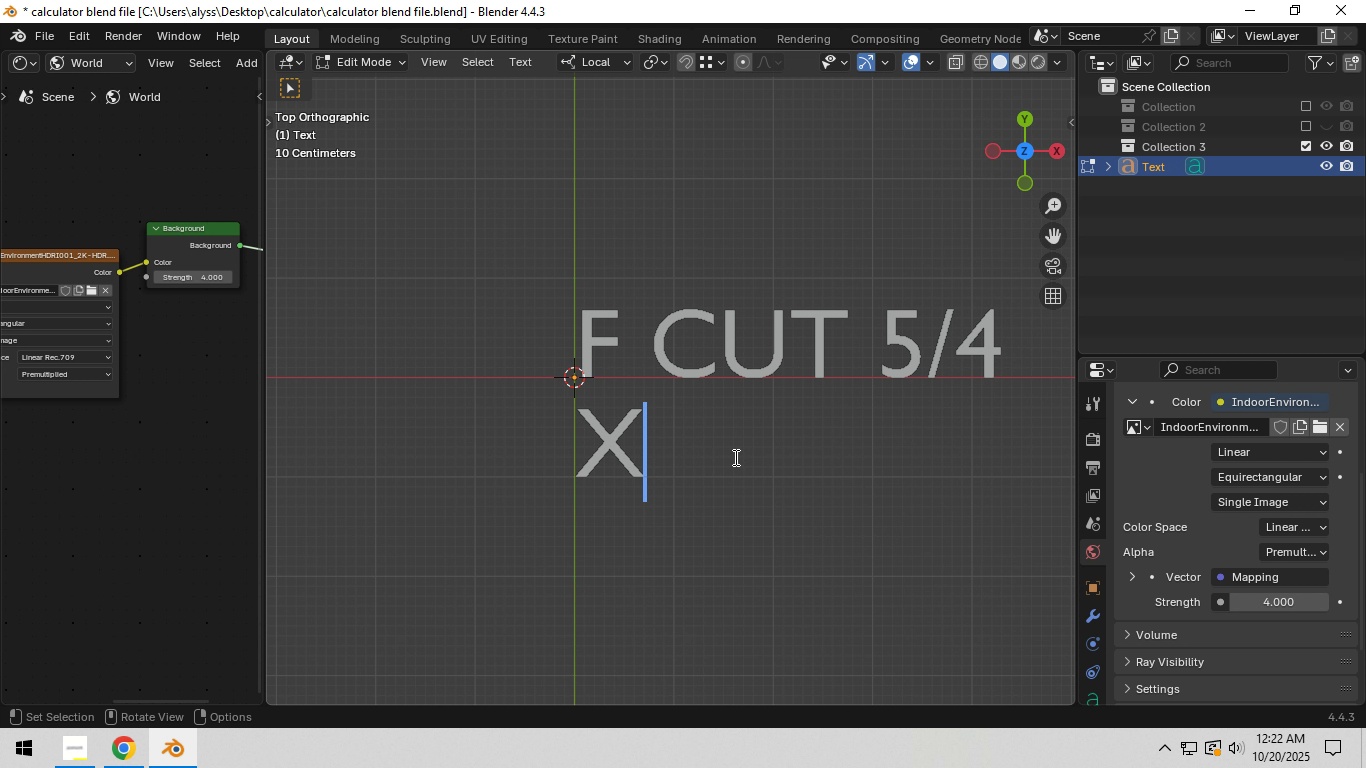 
key(X)
 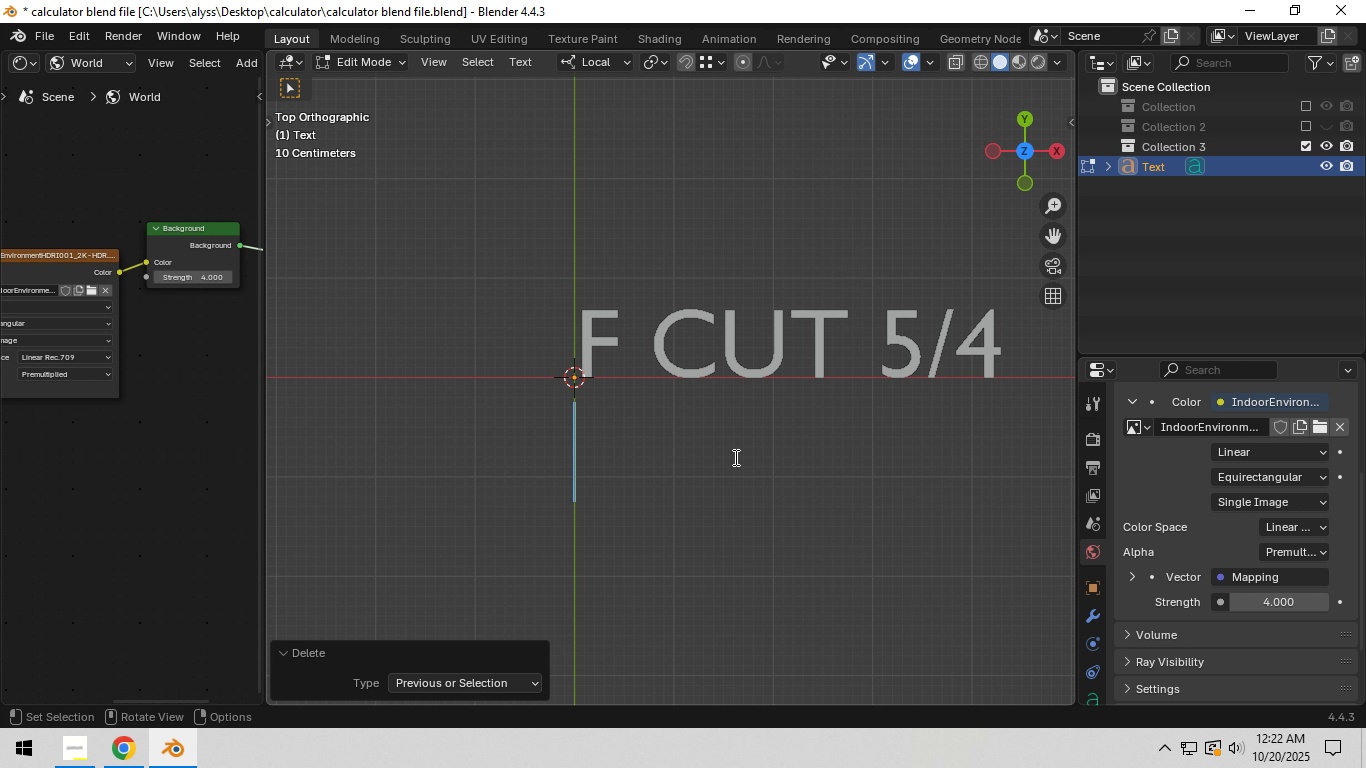 
key(Backspace)
 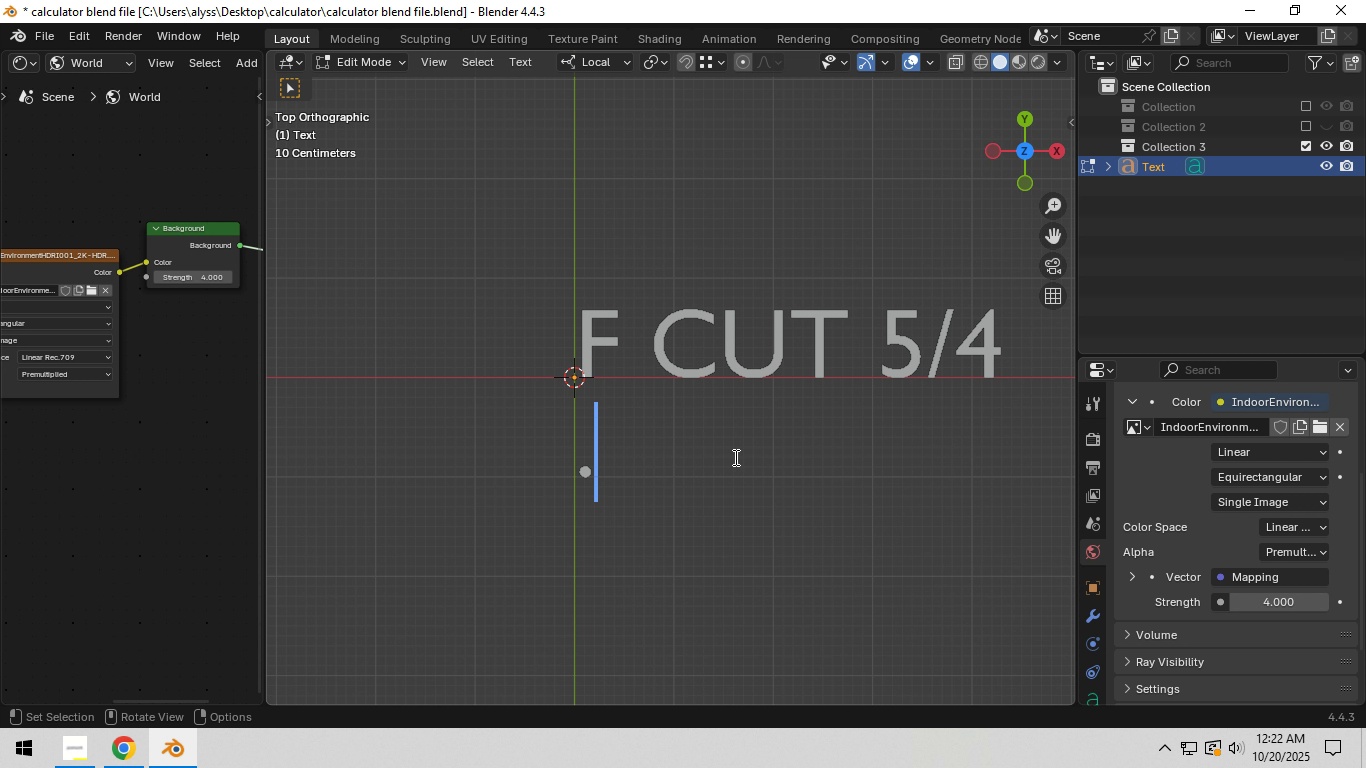 
key(NumpadDecimal)
 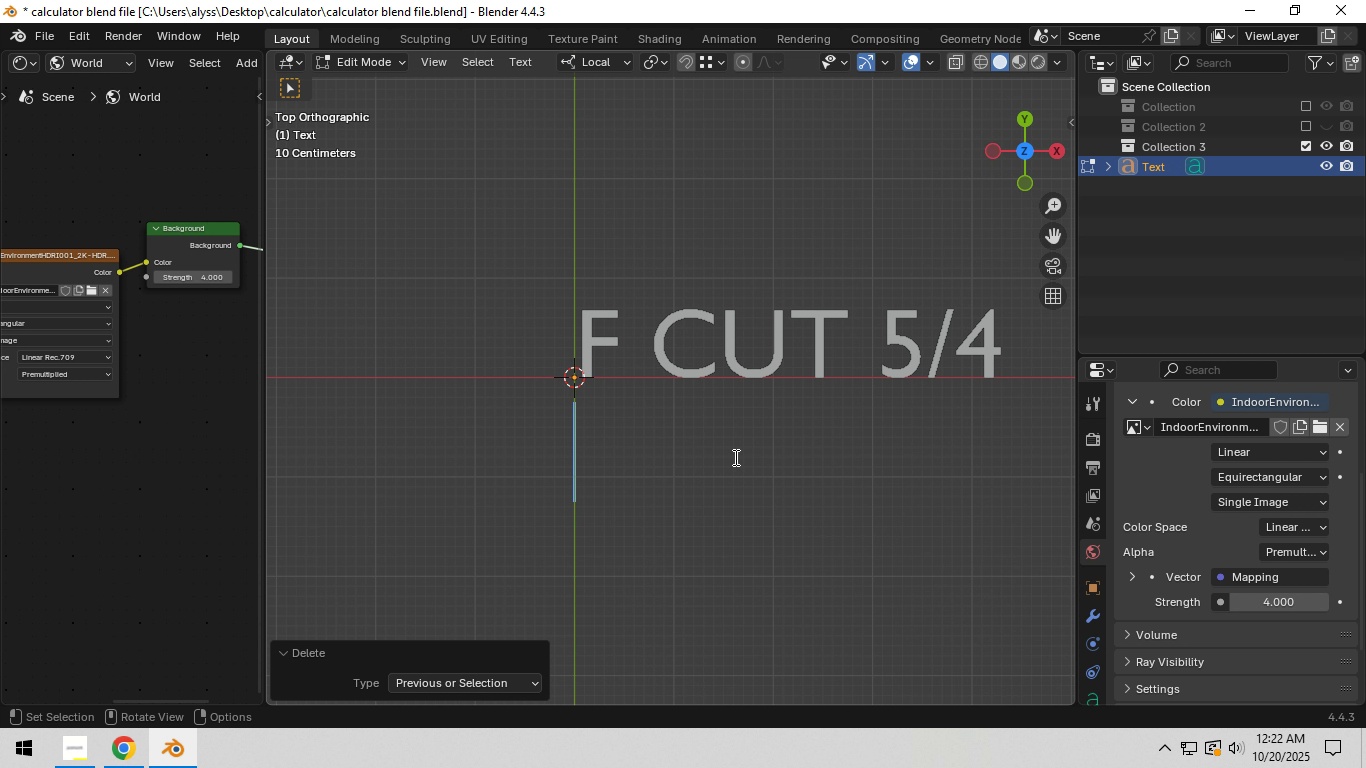 
key(Backspace)
 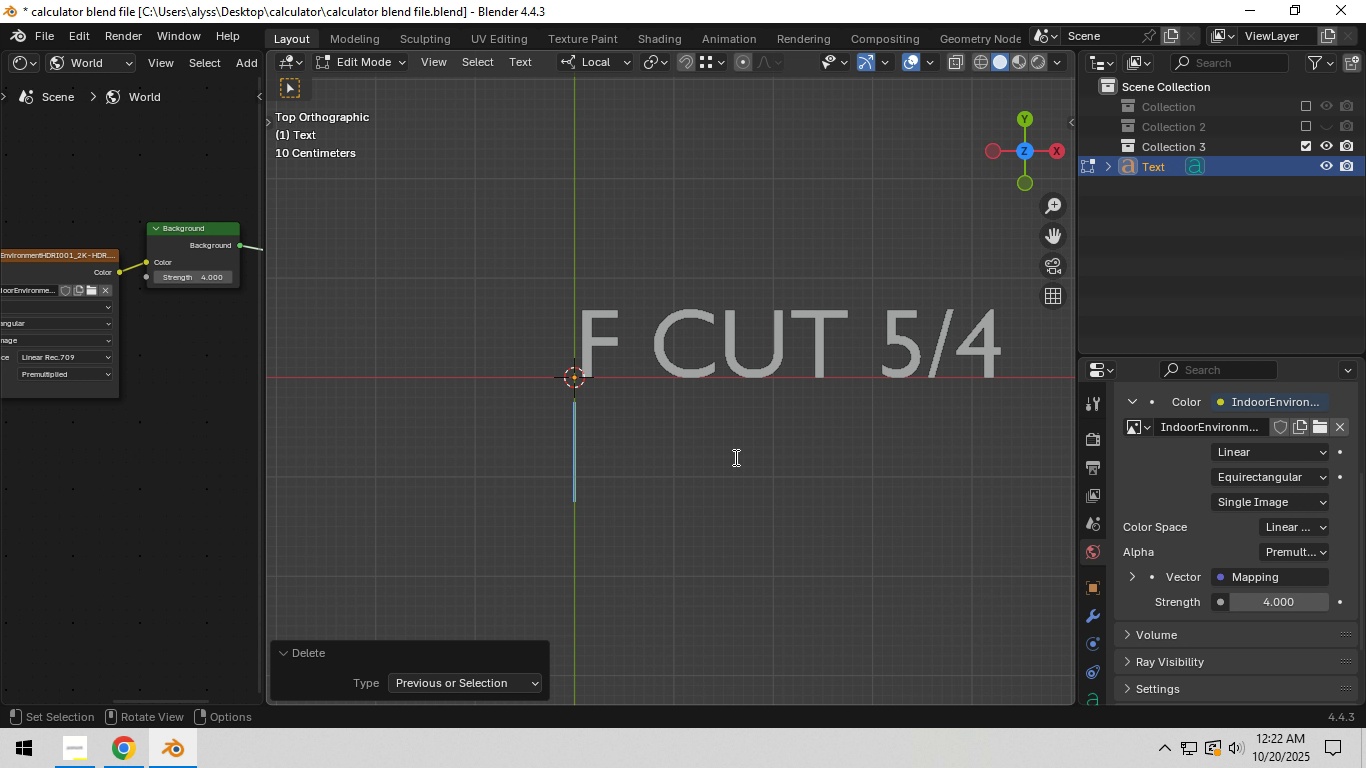 
key(Space)
 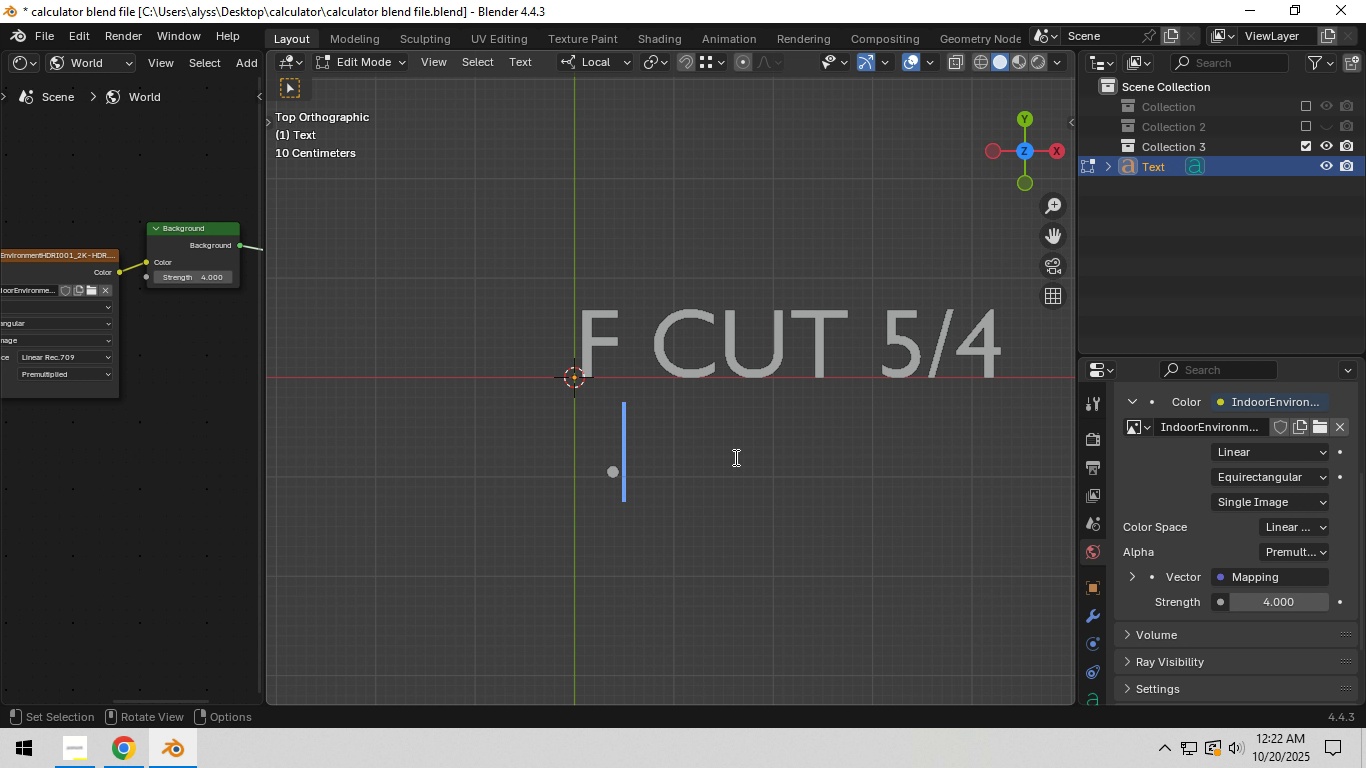 
key(NumpadDecimal)
 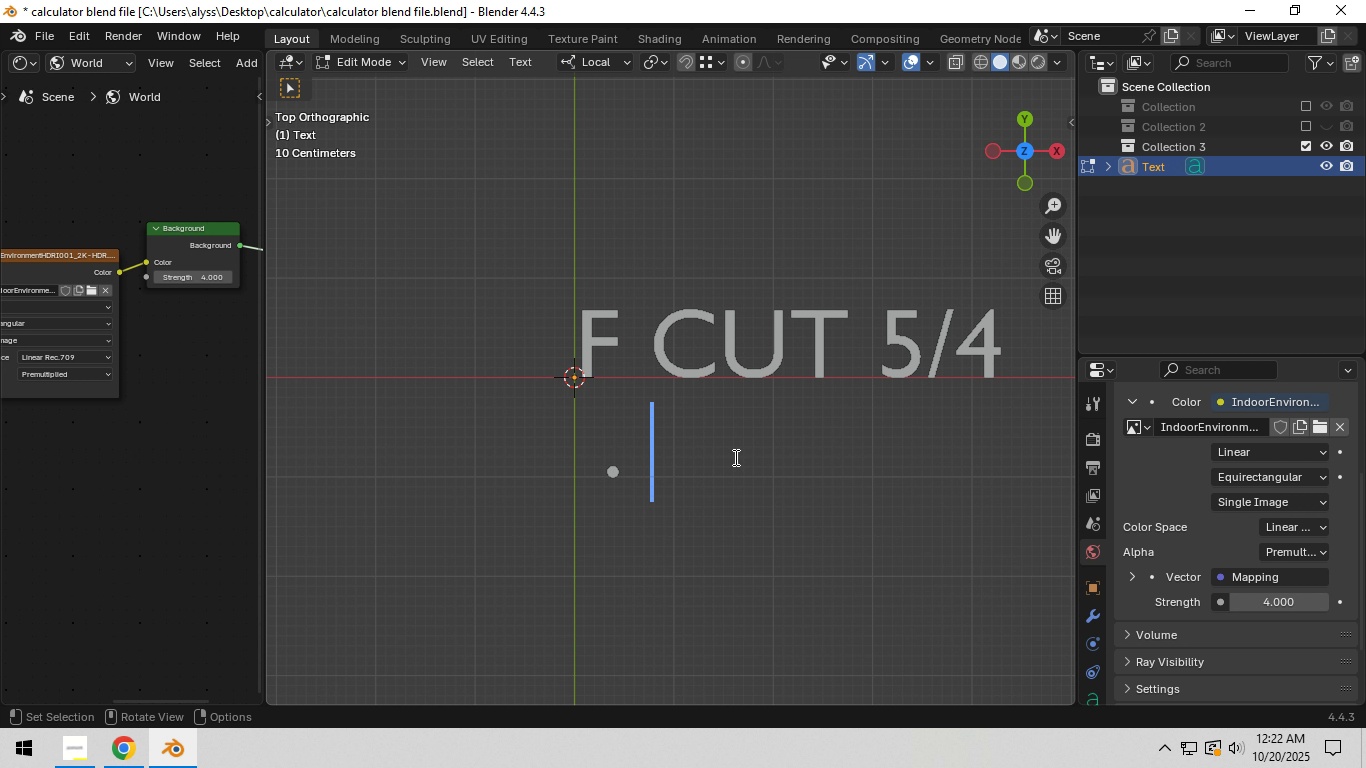 
key(Space)
 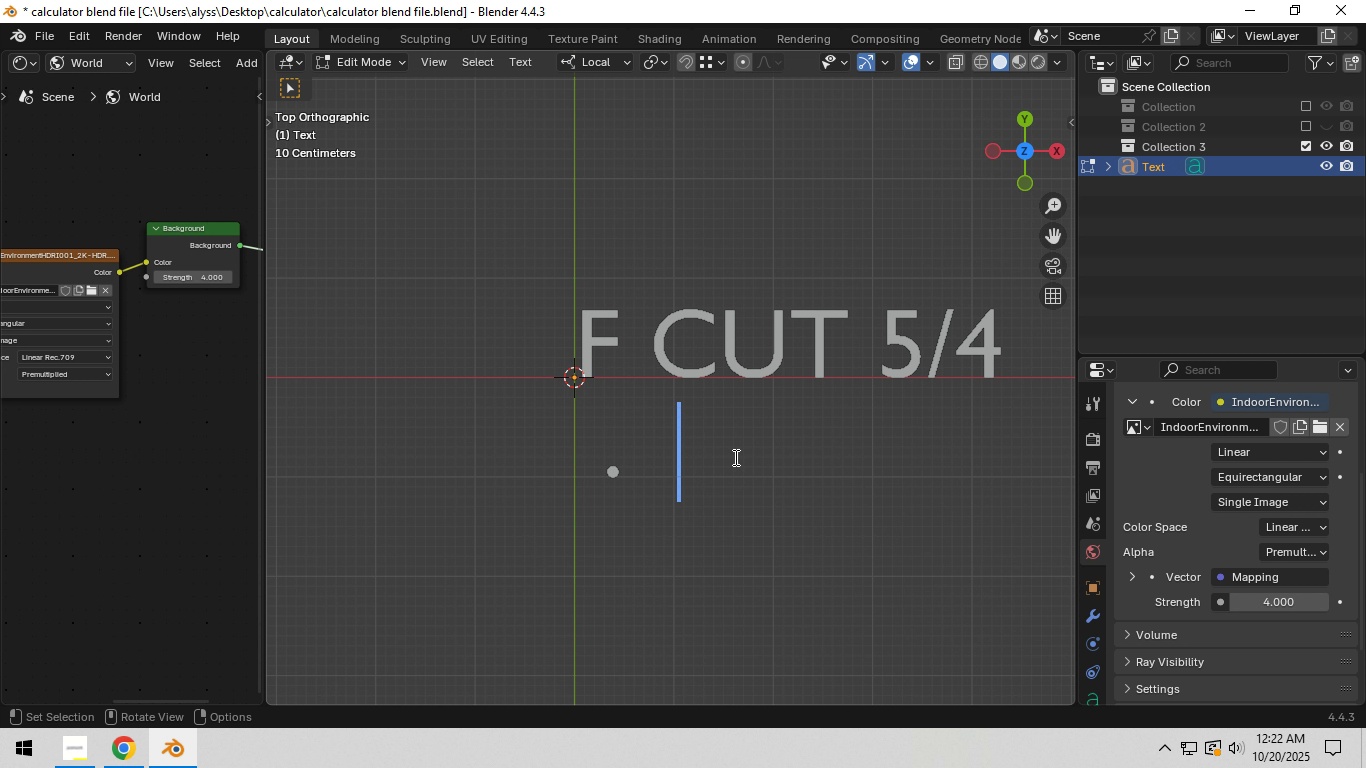 
key(Space)
 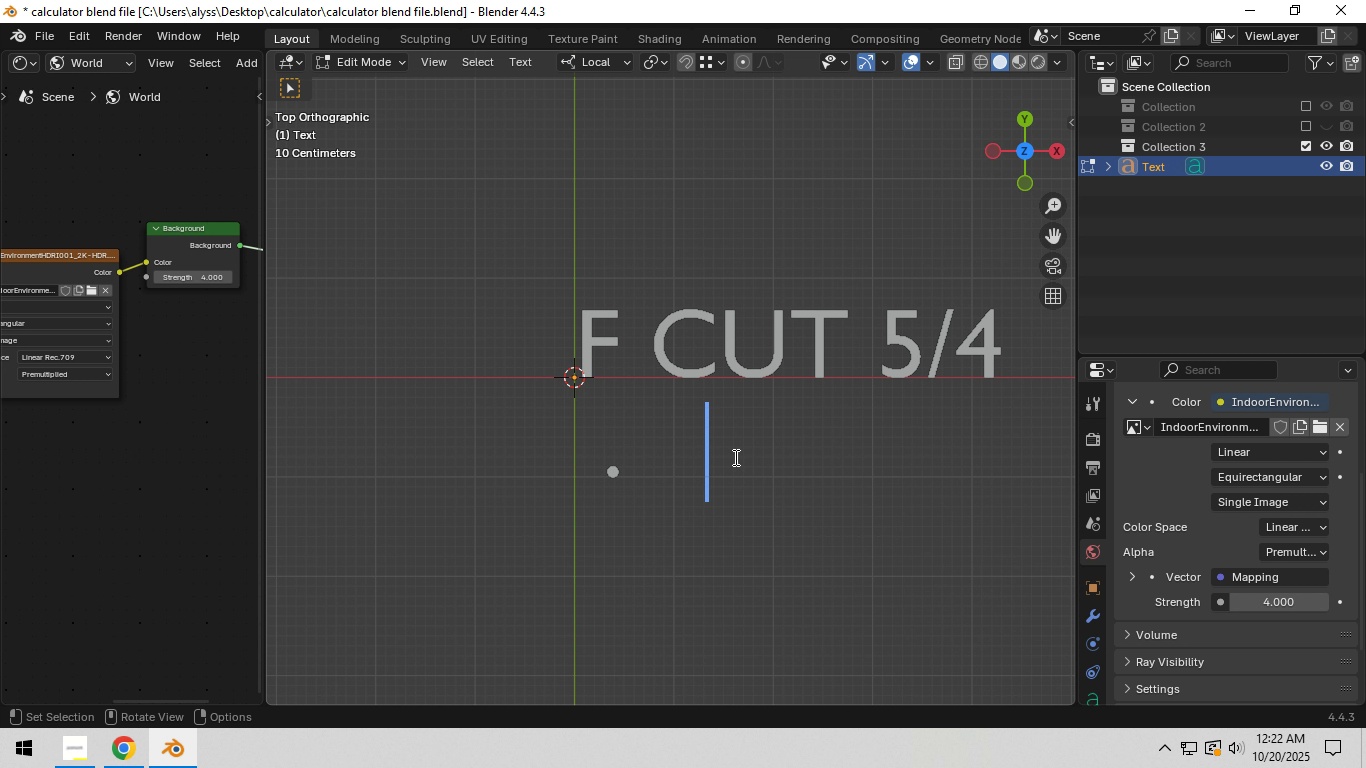 
key(Space)
 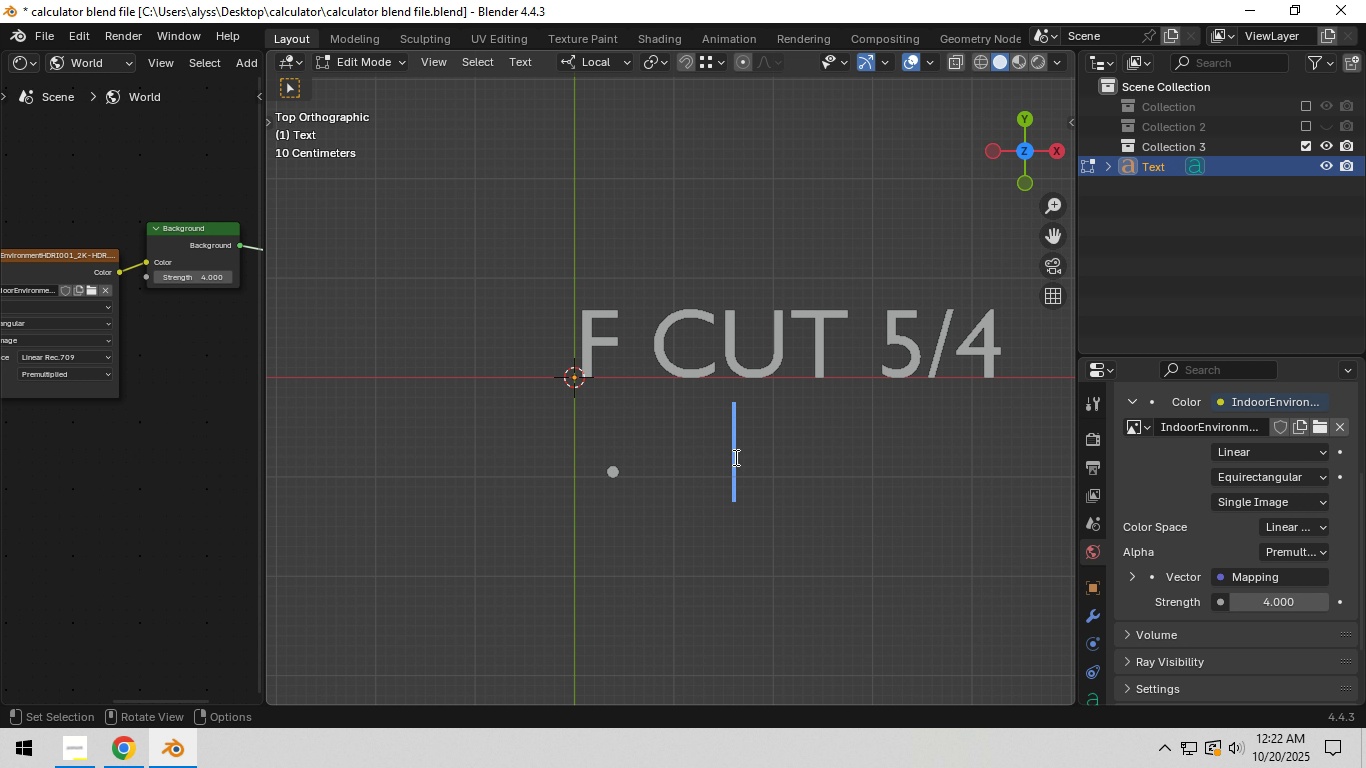 
key(Space)
 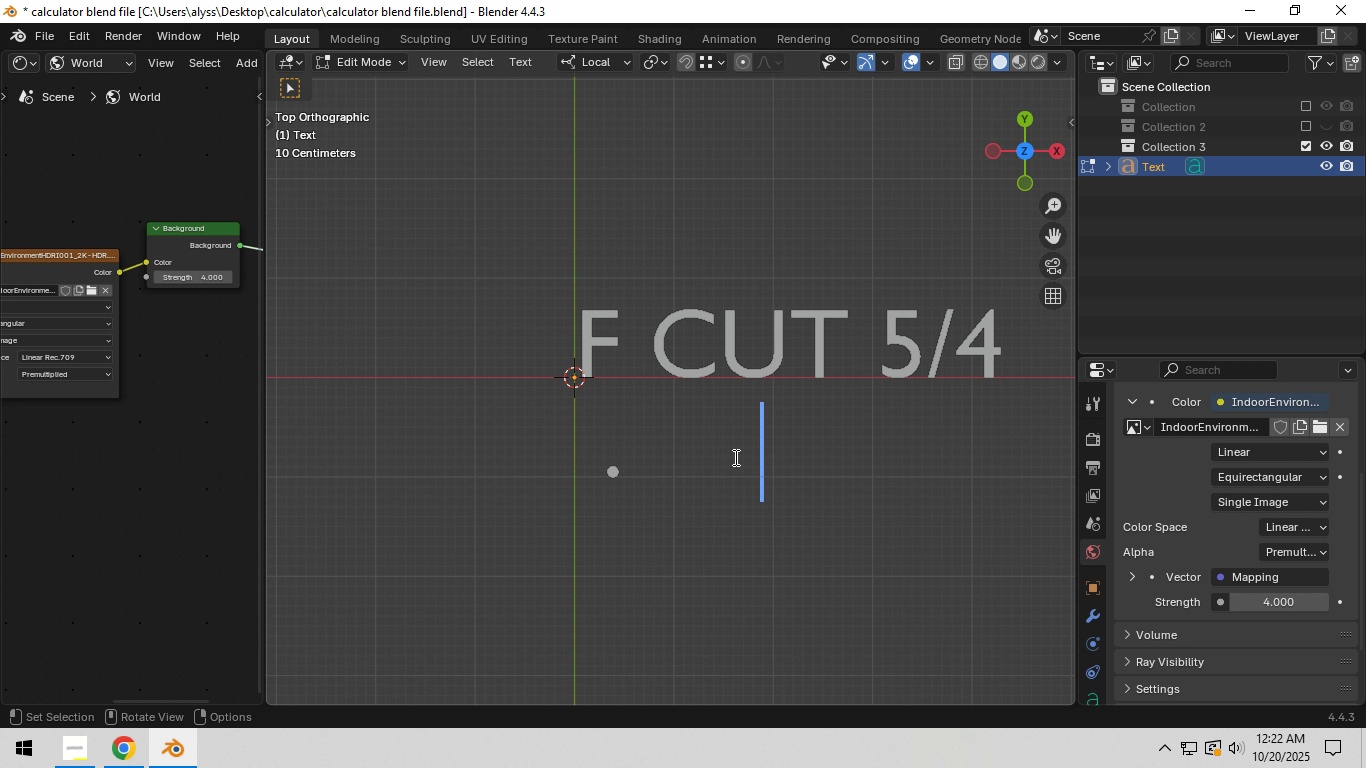 
key(Space)
 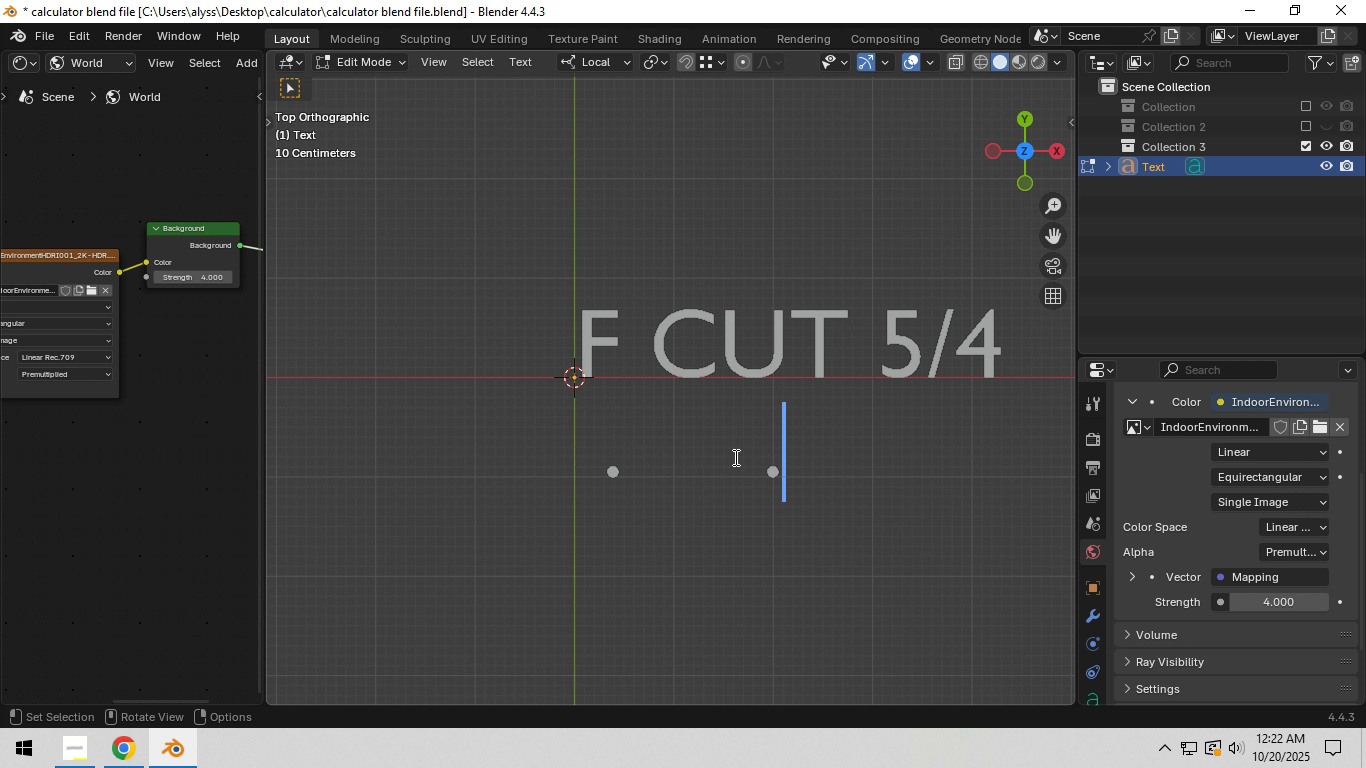 
key(NumpadDecimal)
 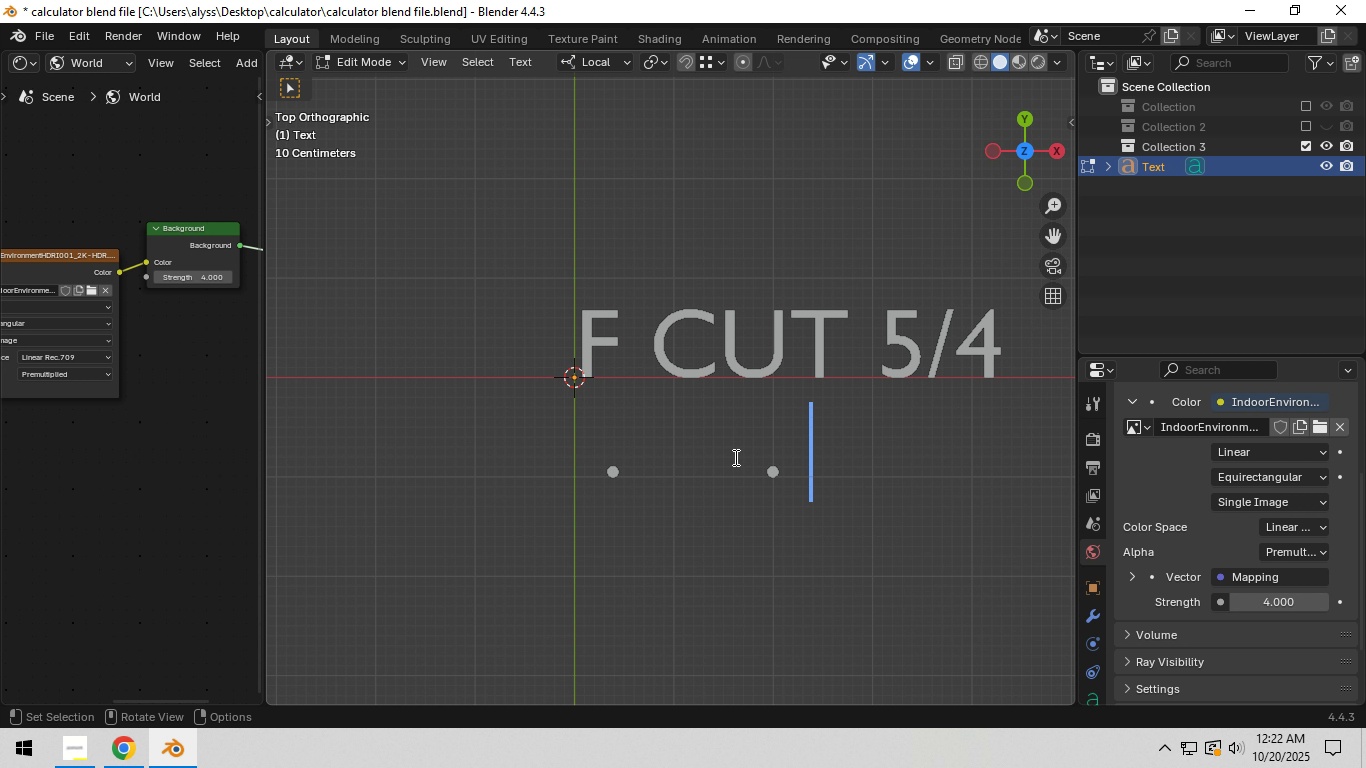 
key(Space)
 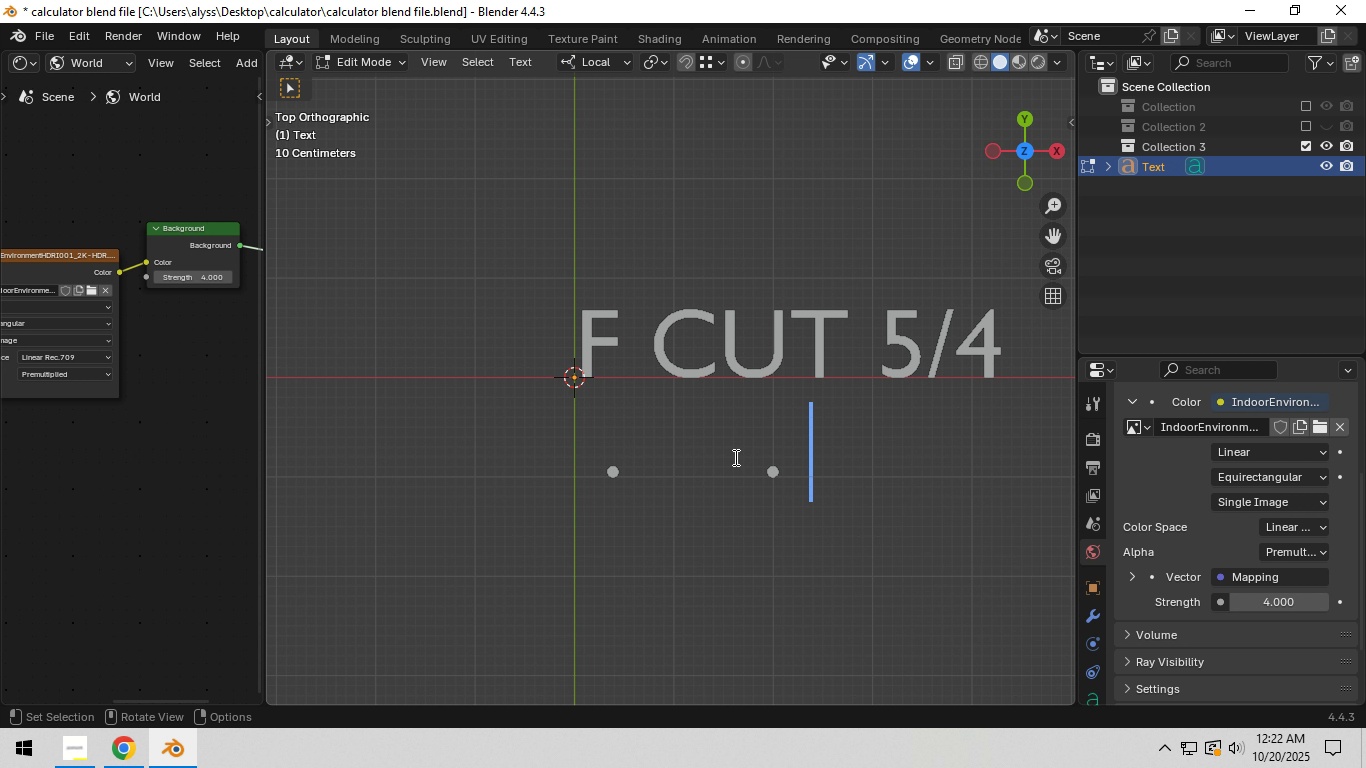 
key(Space)
 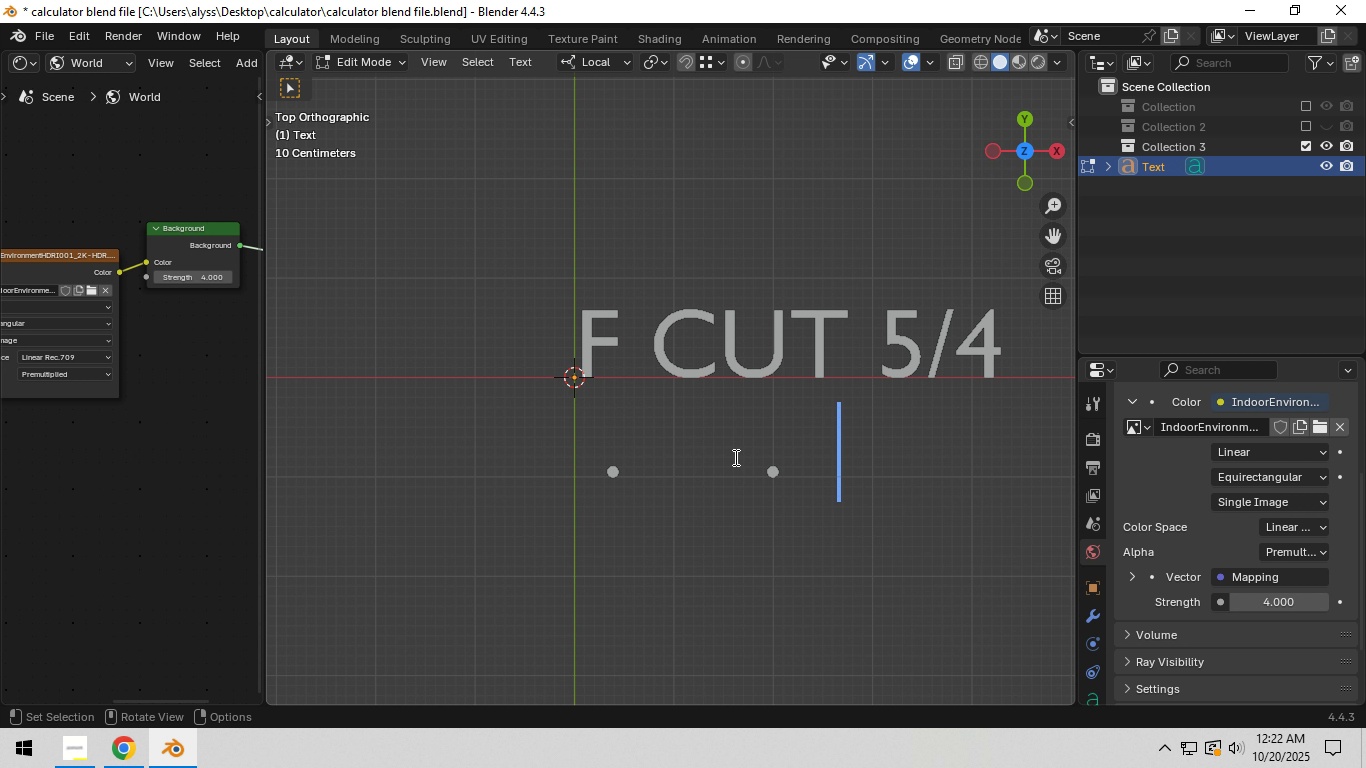 
key(Space)
 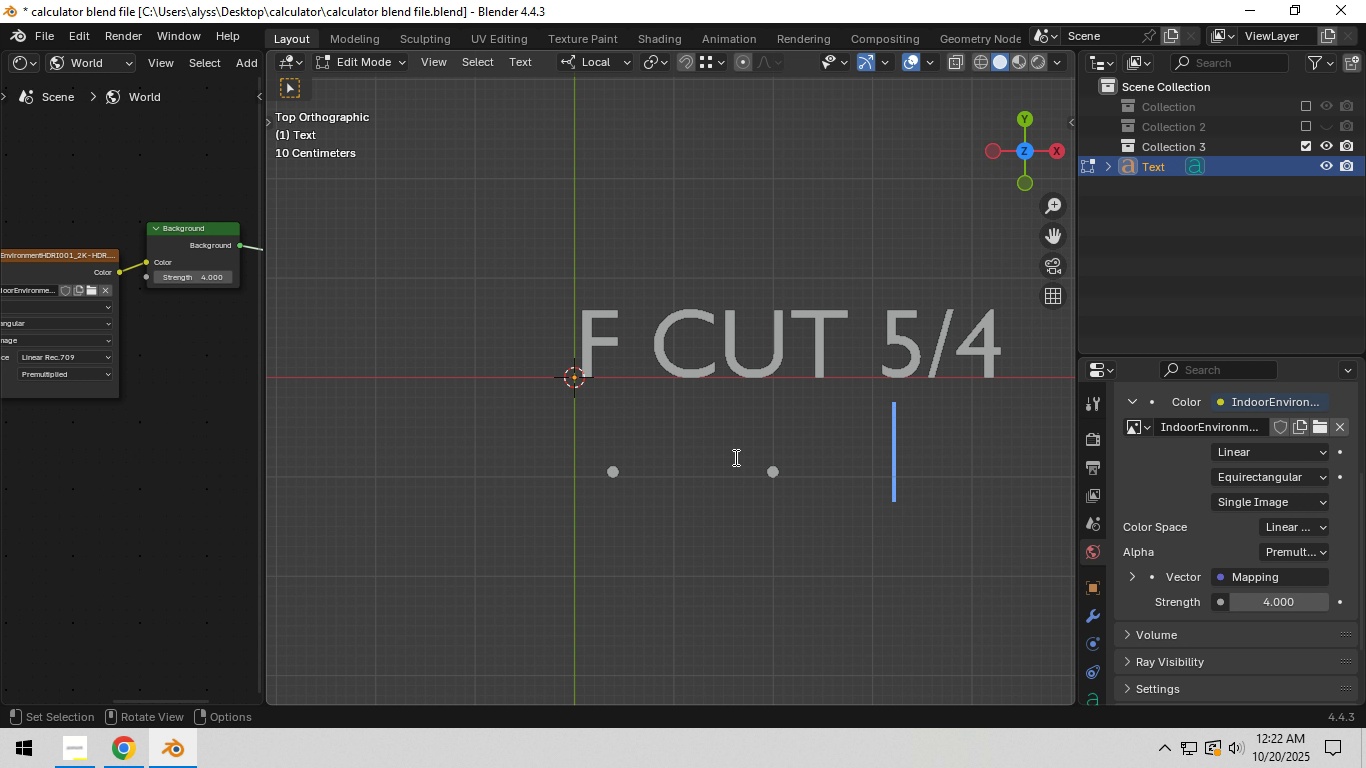 
key(Space)
 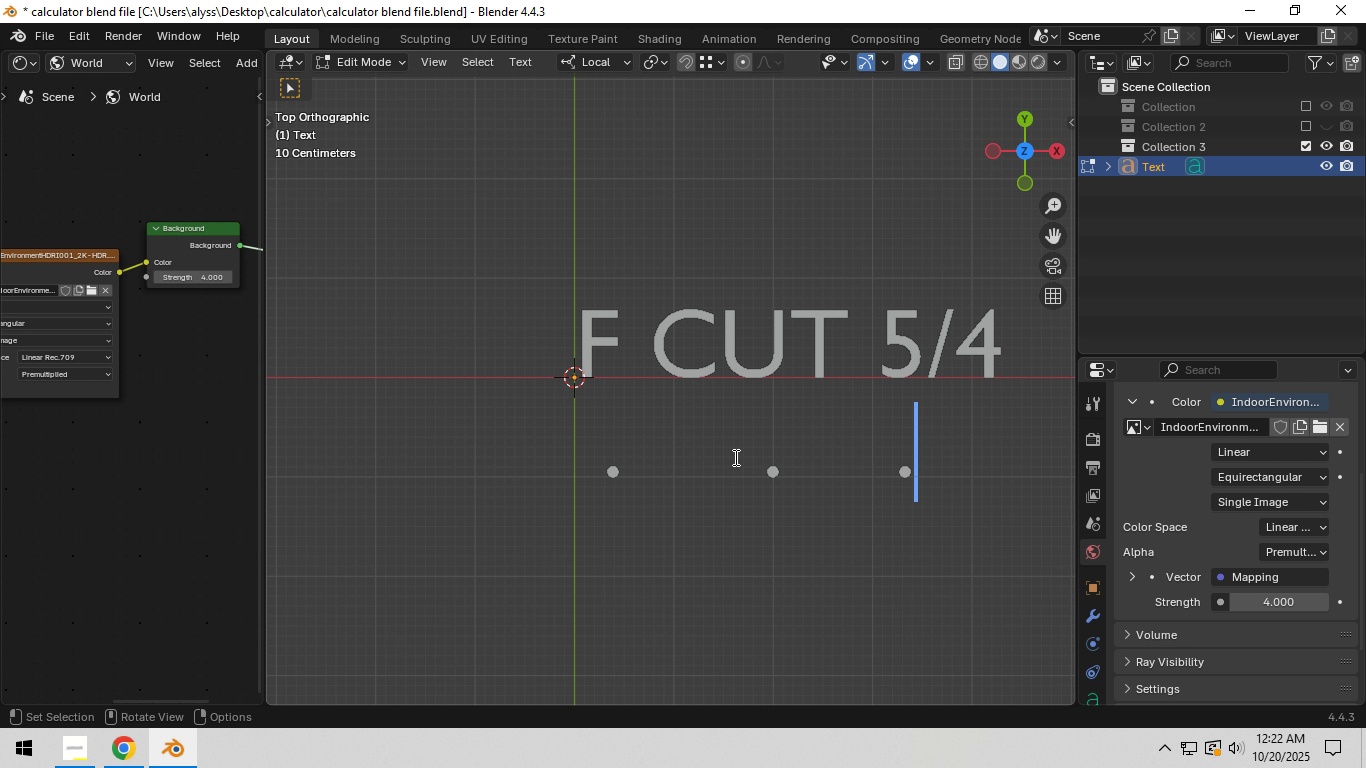 
key(NumpadDecimal)
 